 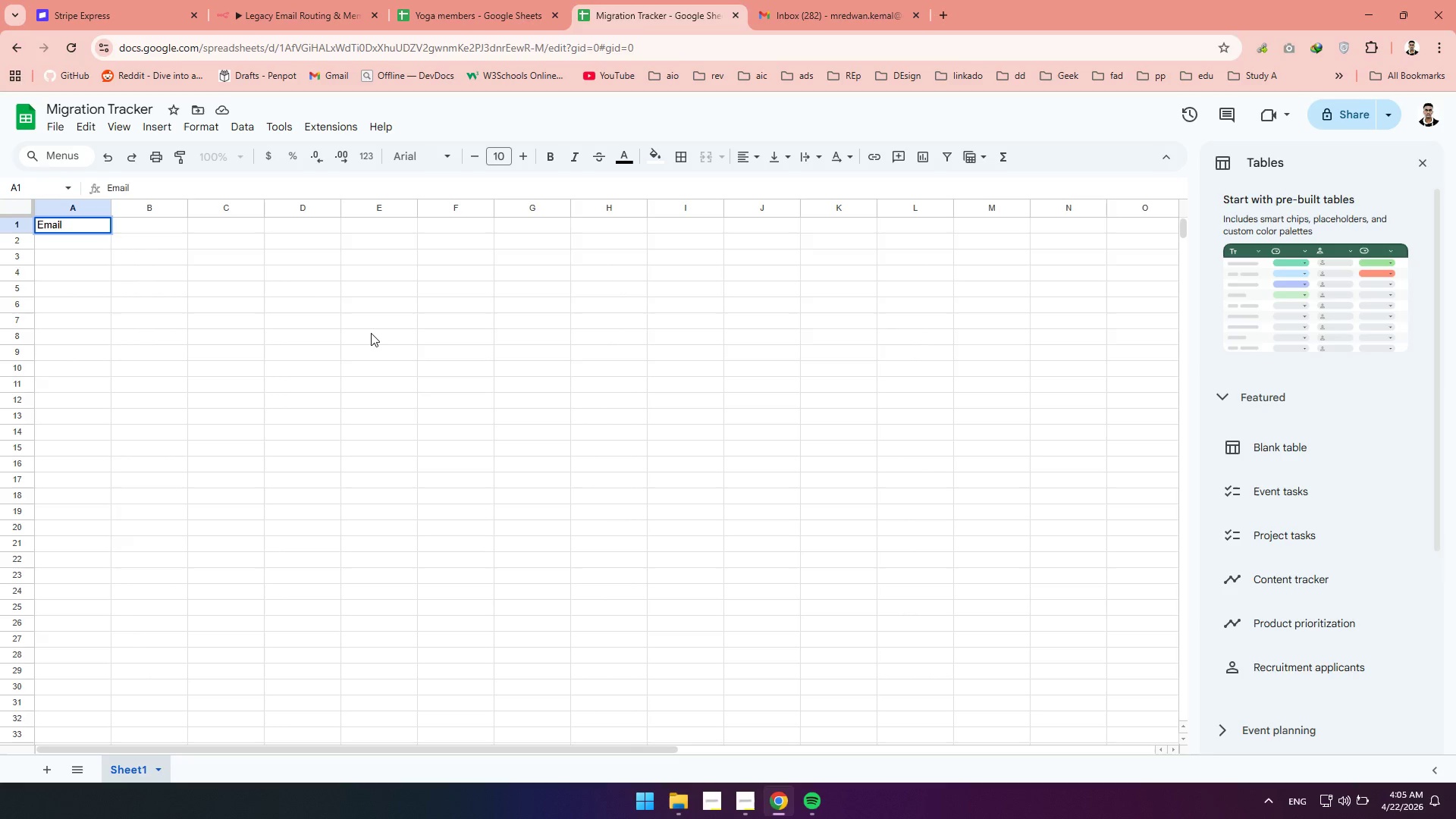 
left_click([243, 0])
 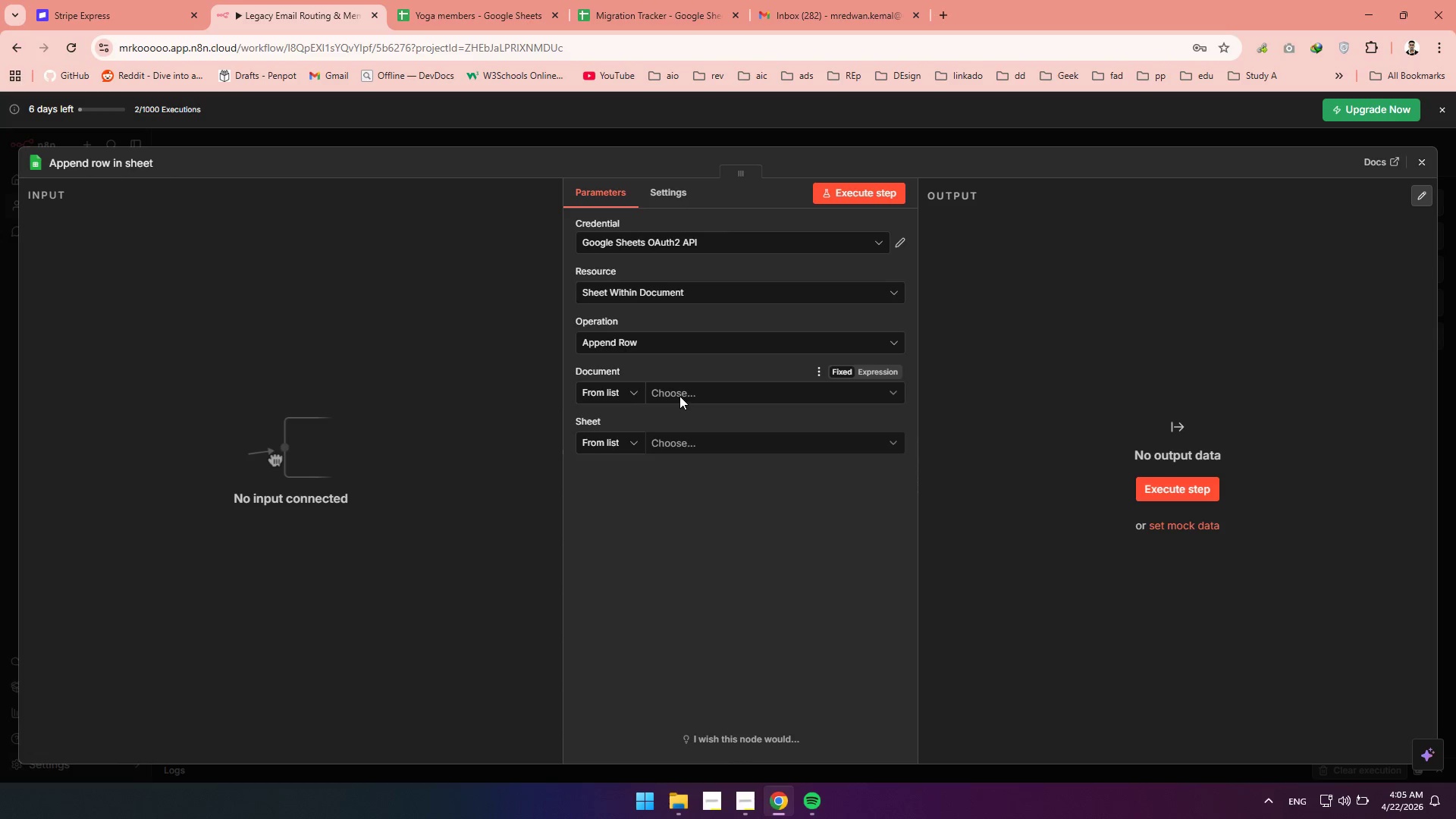 
left_click([679, 396])
 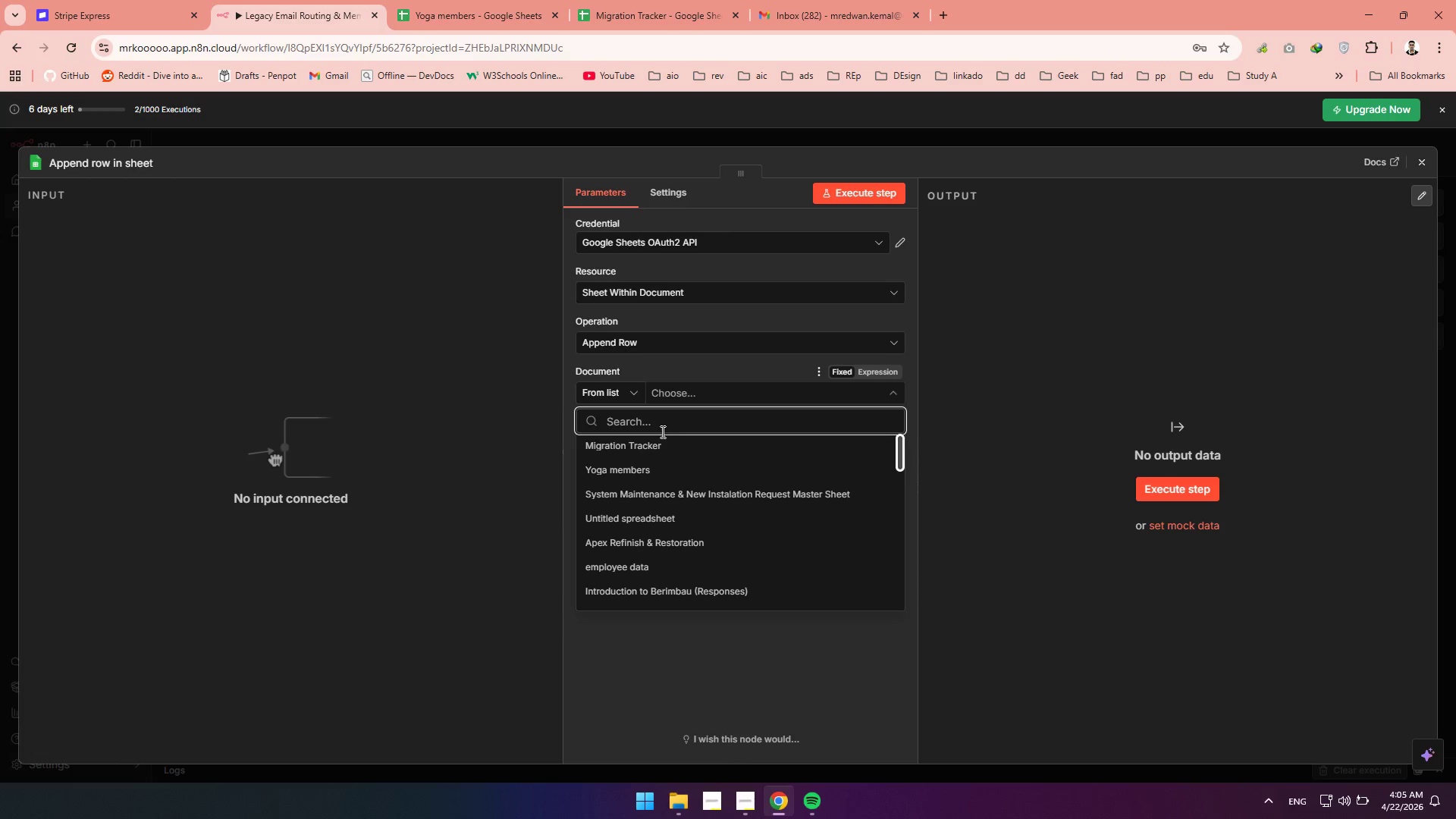 
left_click([635, 447])
 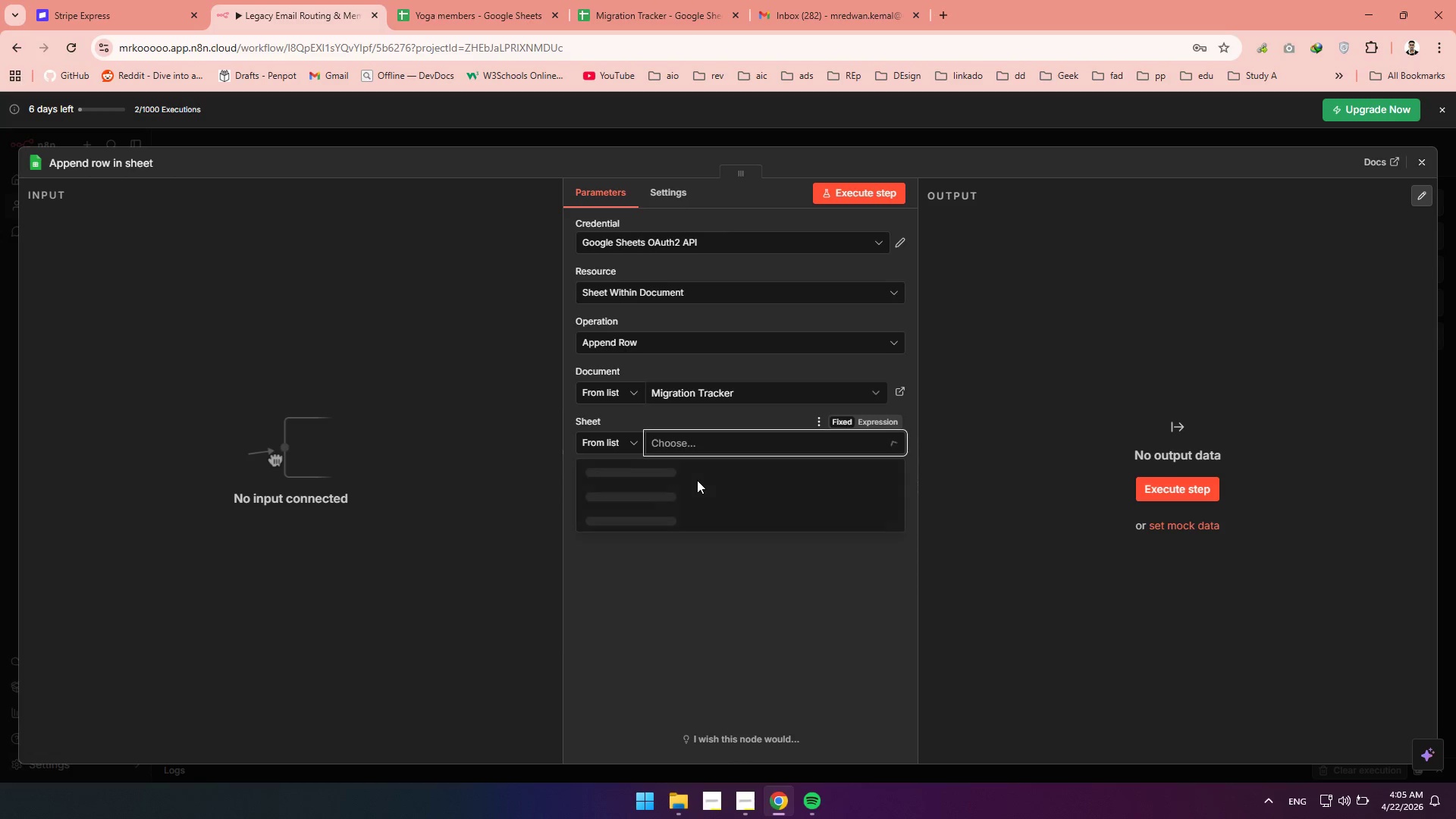 
mouse_move([688, 454])
 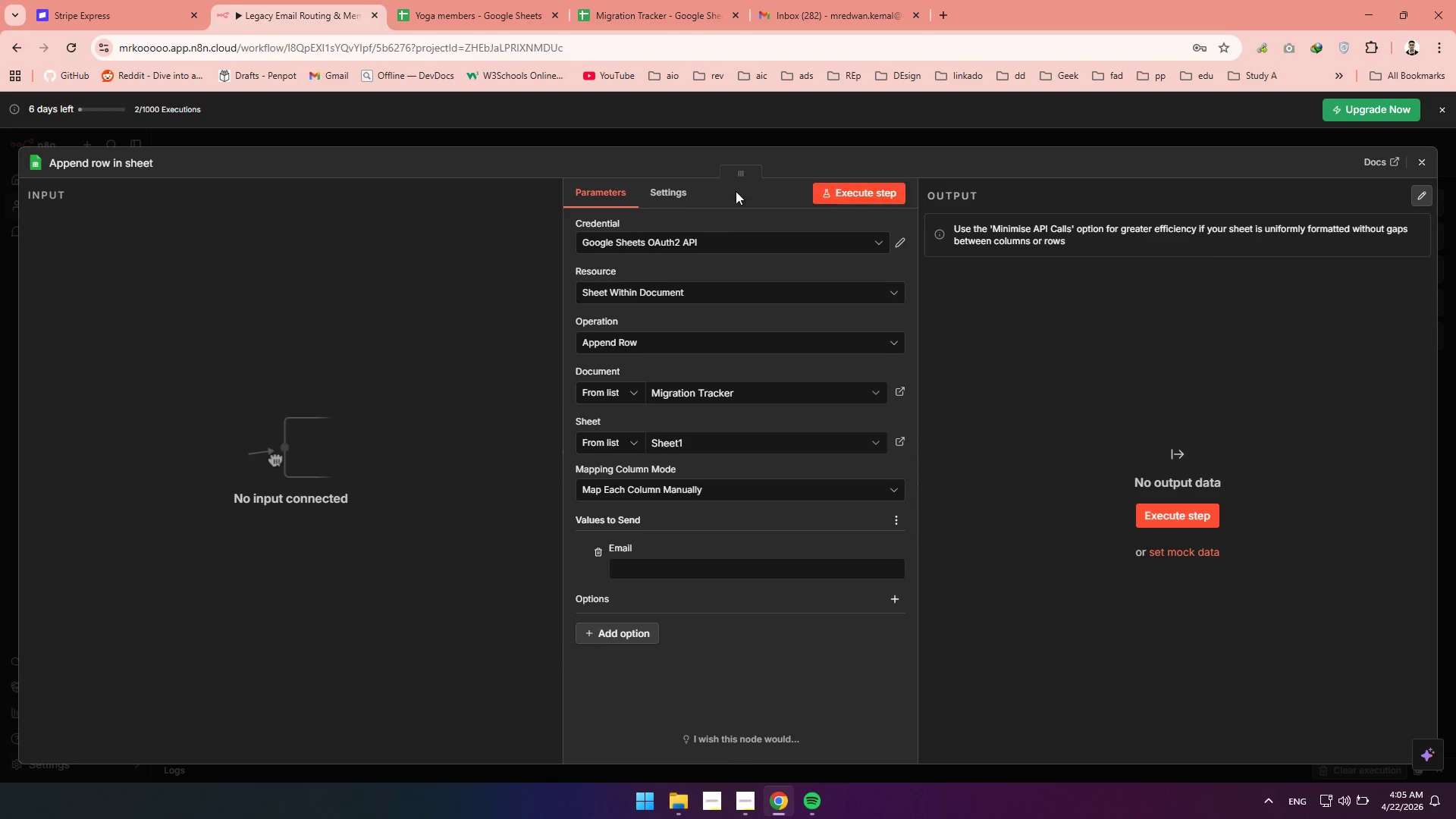 
left_click([685, 191])
 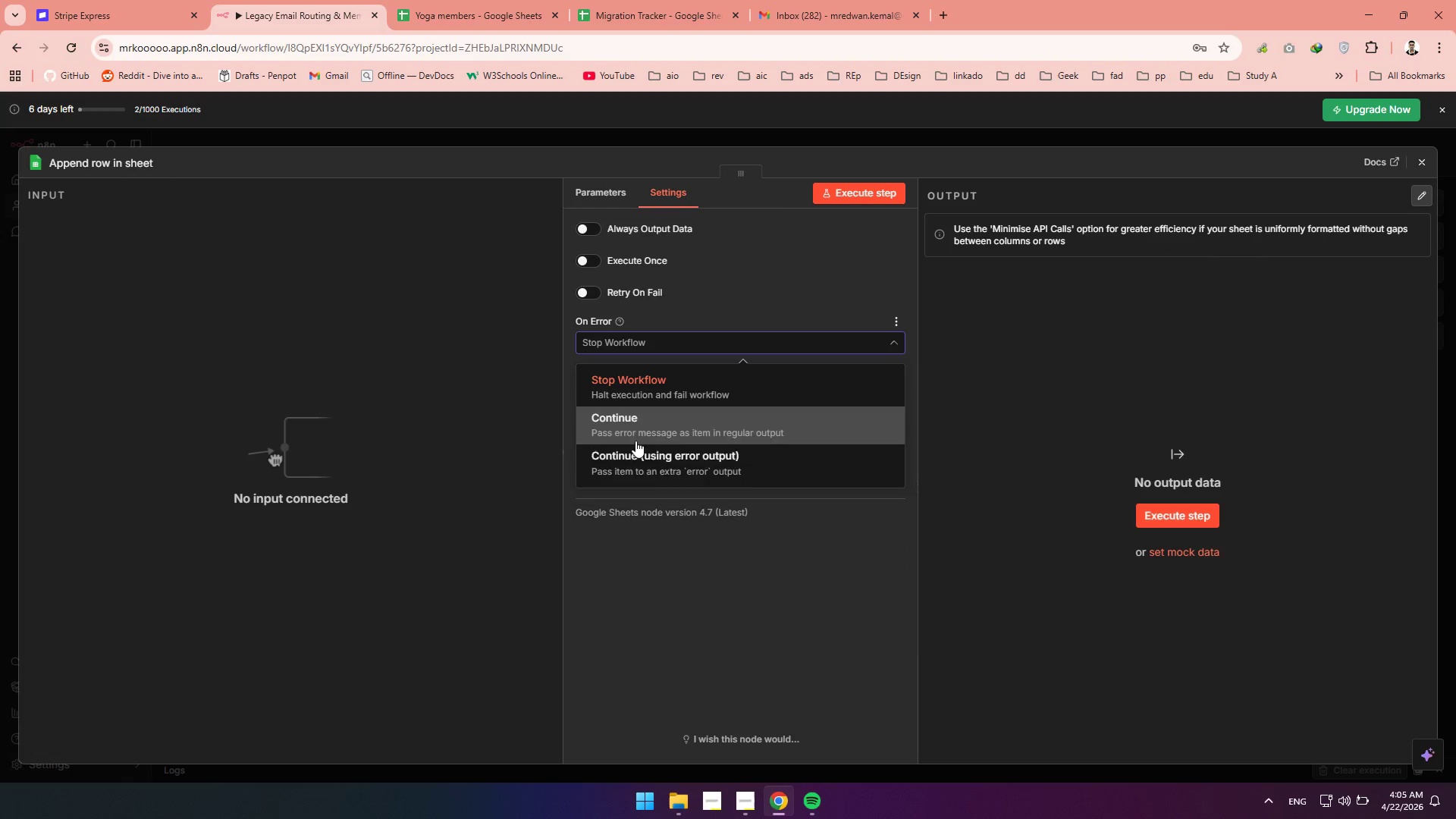 
left_click([637, 453])
 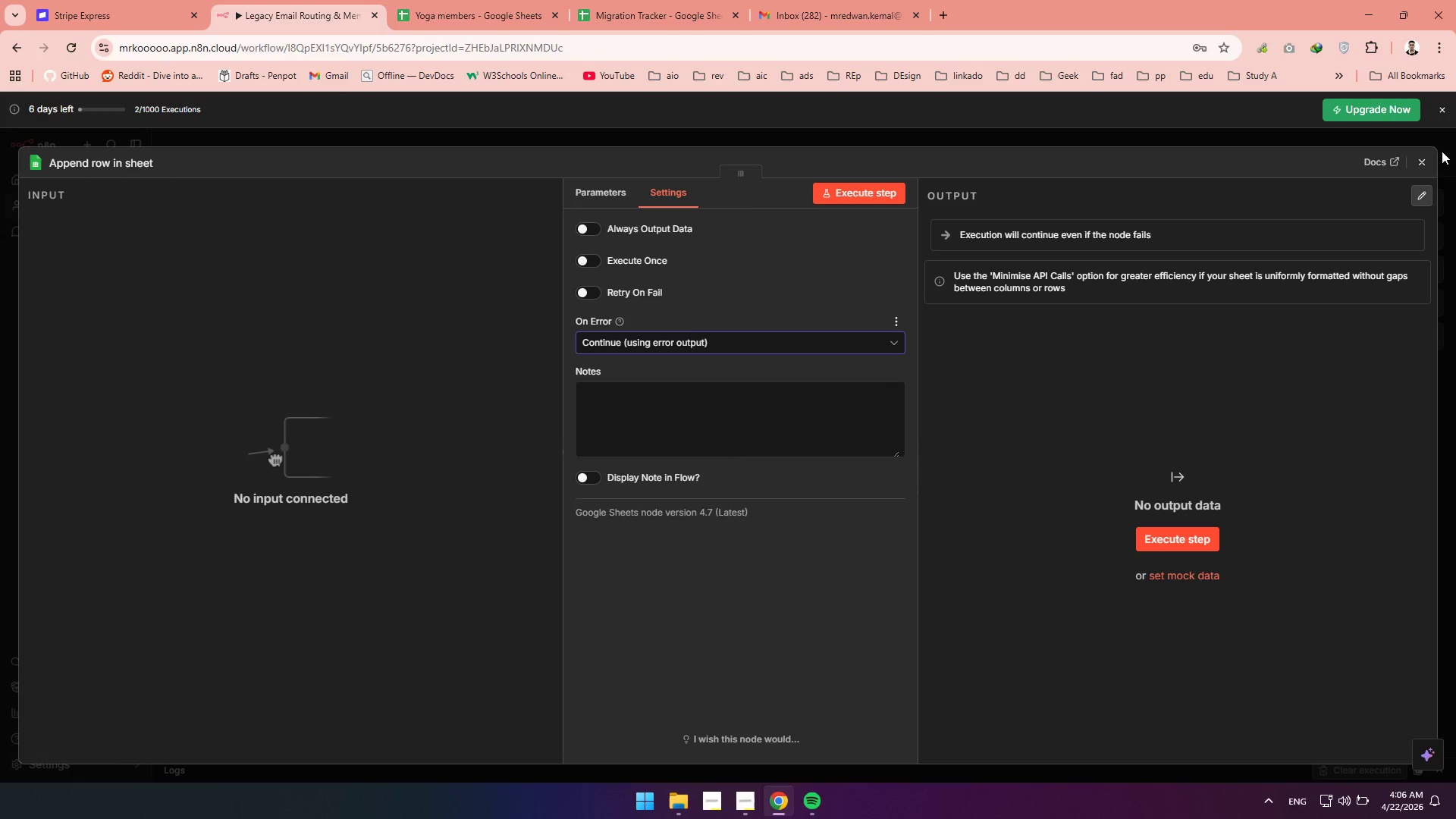 
left_click([1423, 160])
 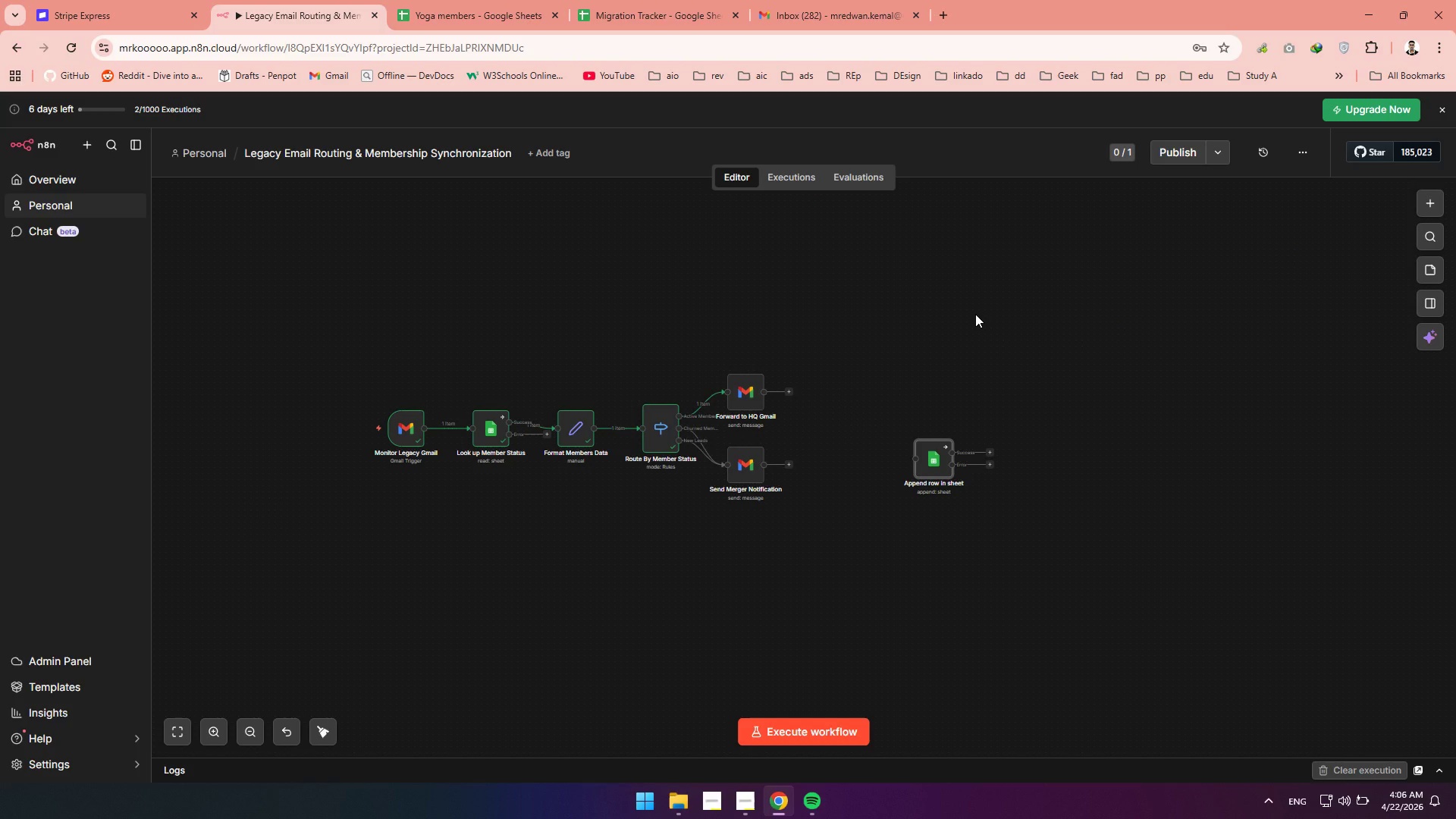 
wait(10.72)
 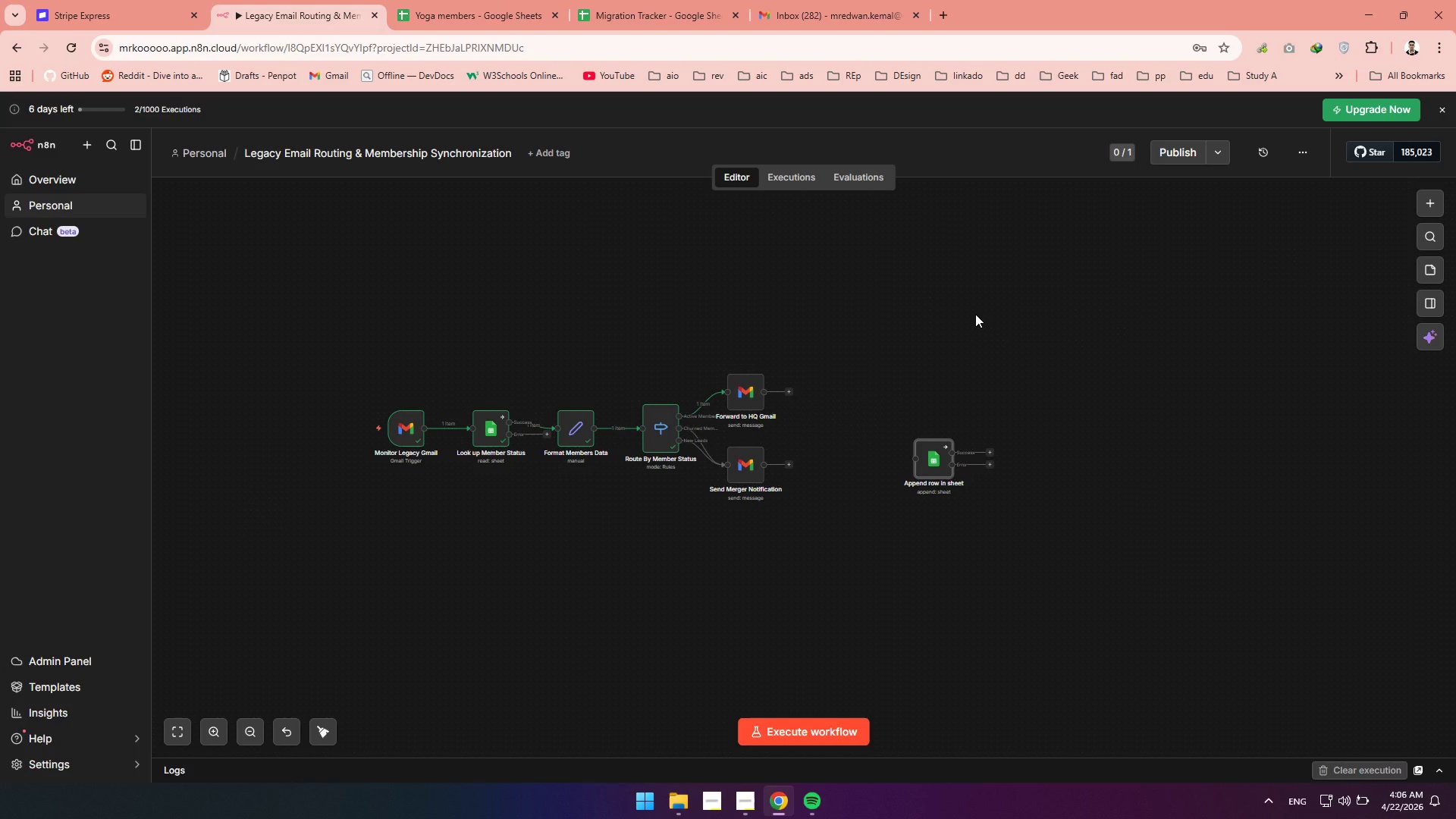 
left_click_drag(start_coordinate=[934, 455], to_coordinate=[900, 420])
 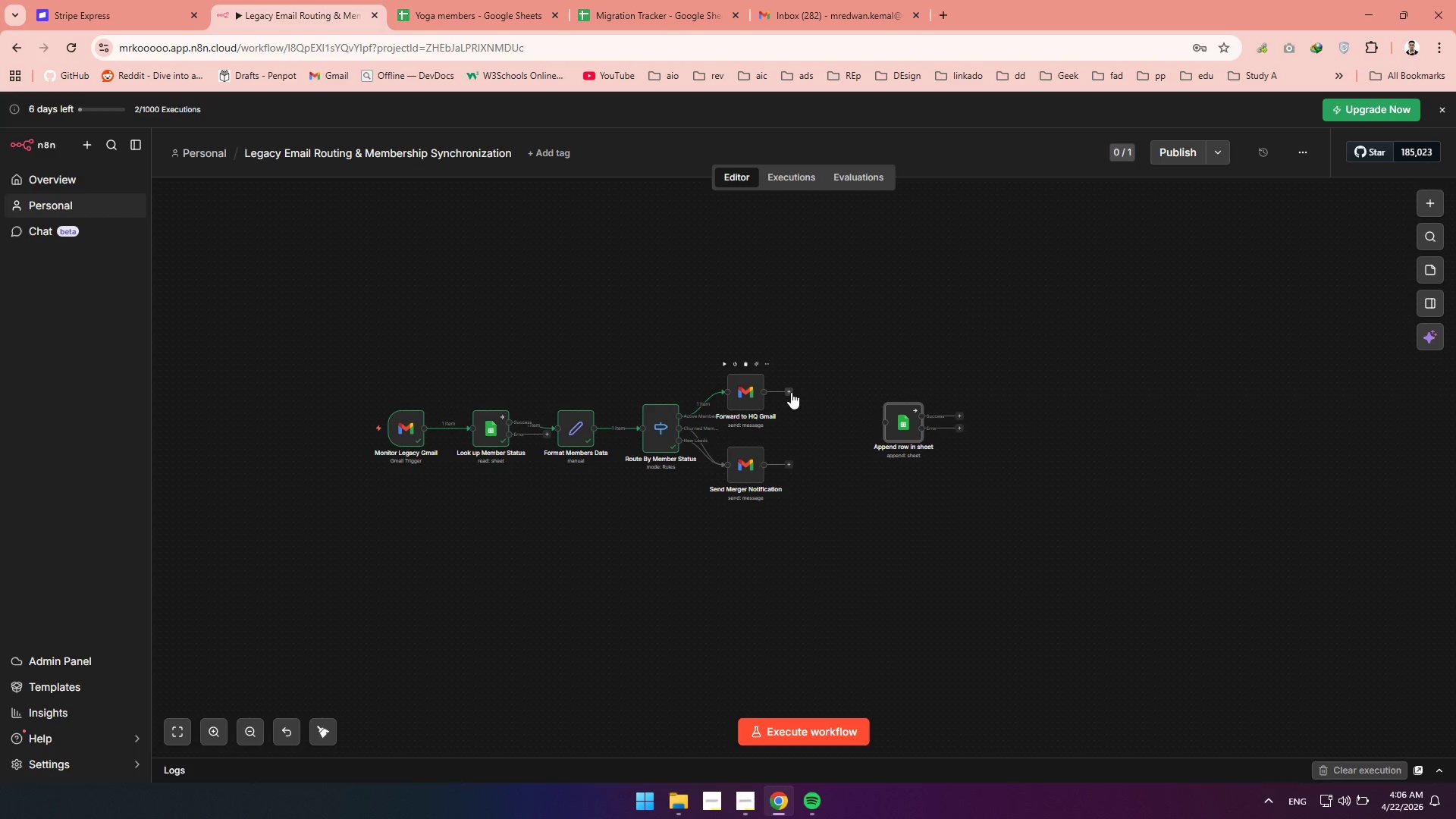 
left_click_drag(start_coordinate=[790, 391], to_coordinate=[874, 422])
 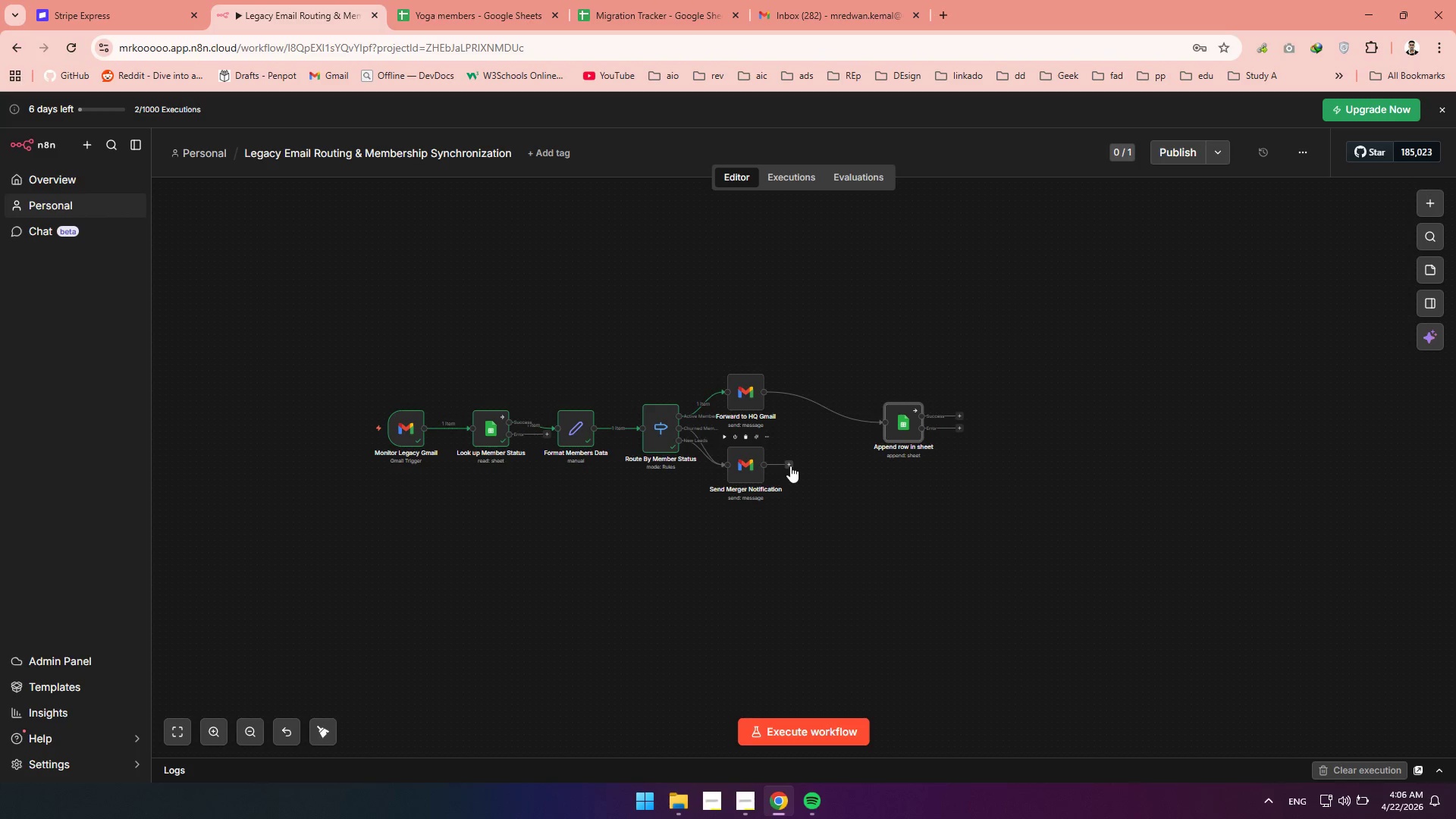 
left_click_drag(start_coordinate=[790, 466], to_coordinate=[877, 428])
 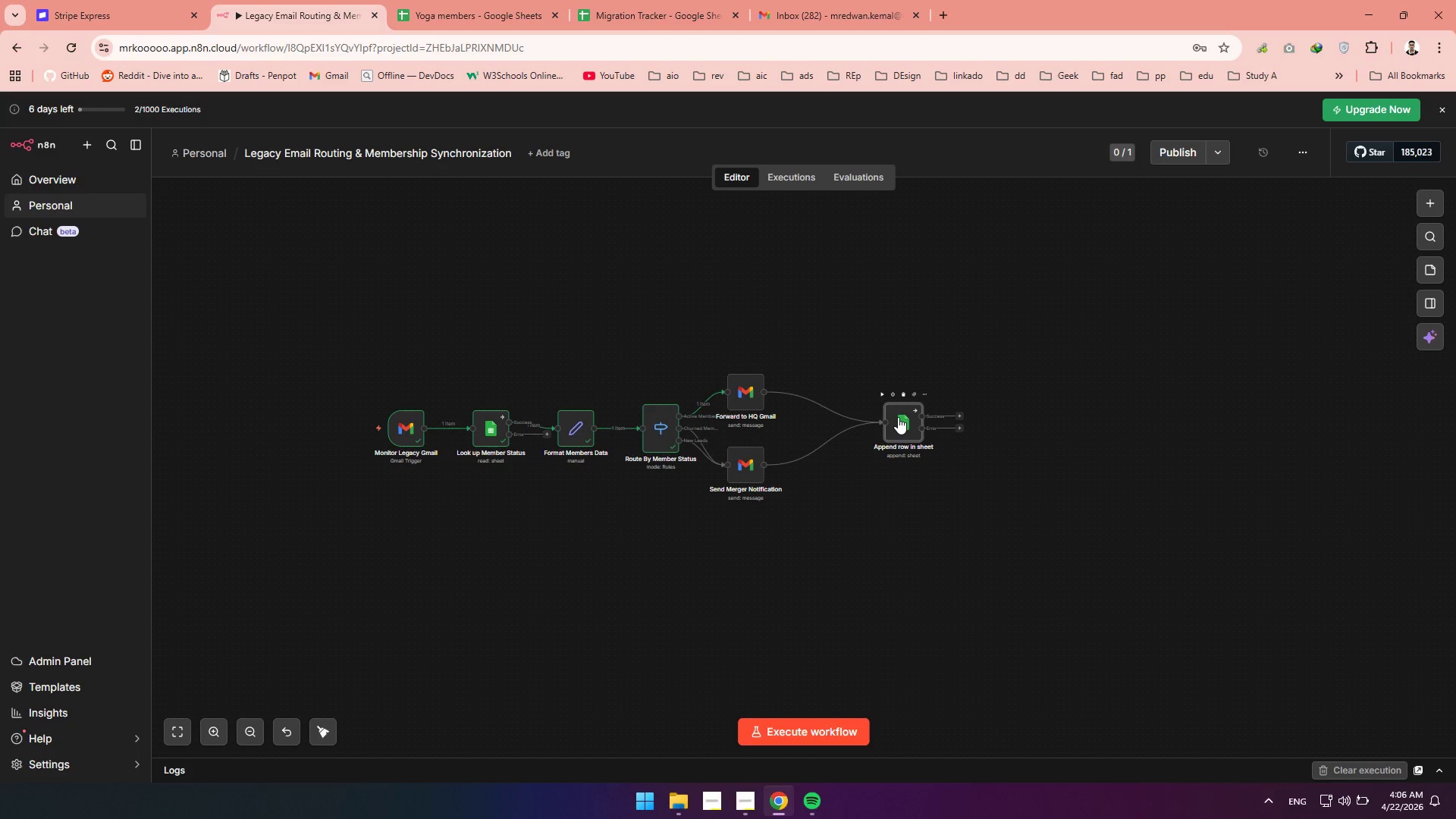 
double_click([898, 417])
 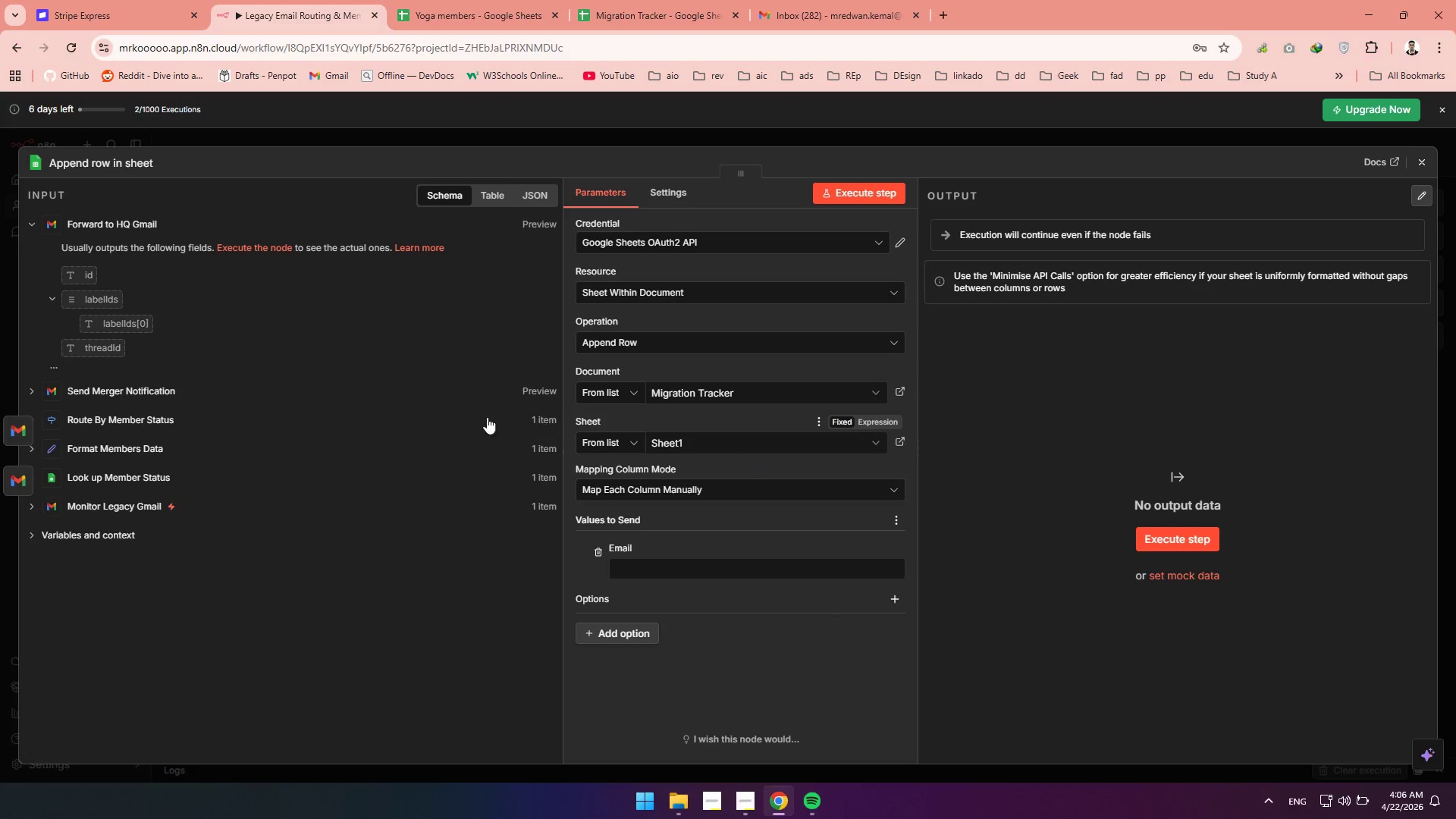 
left_click([30, 393])
 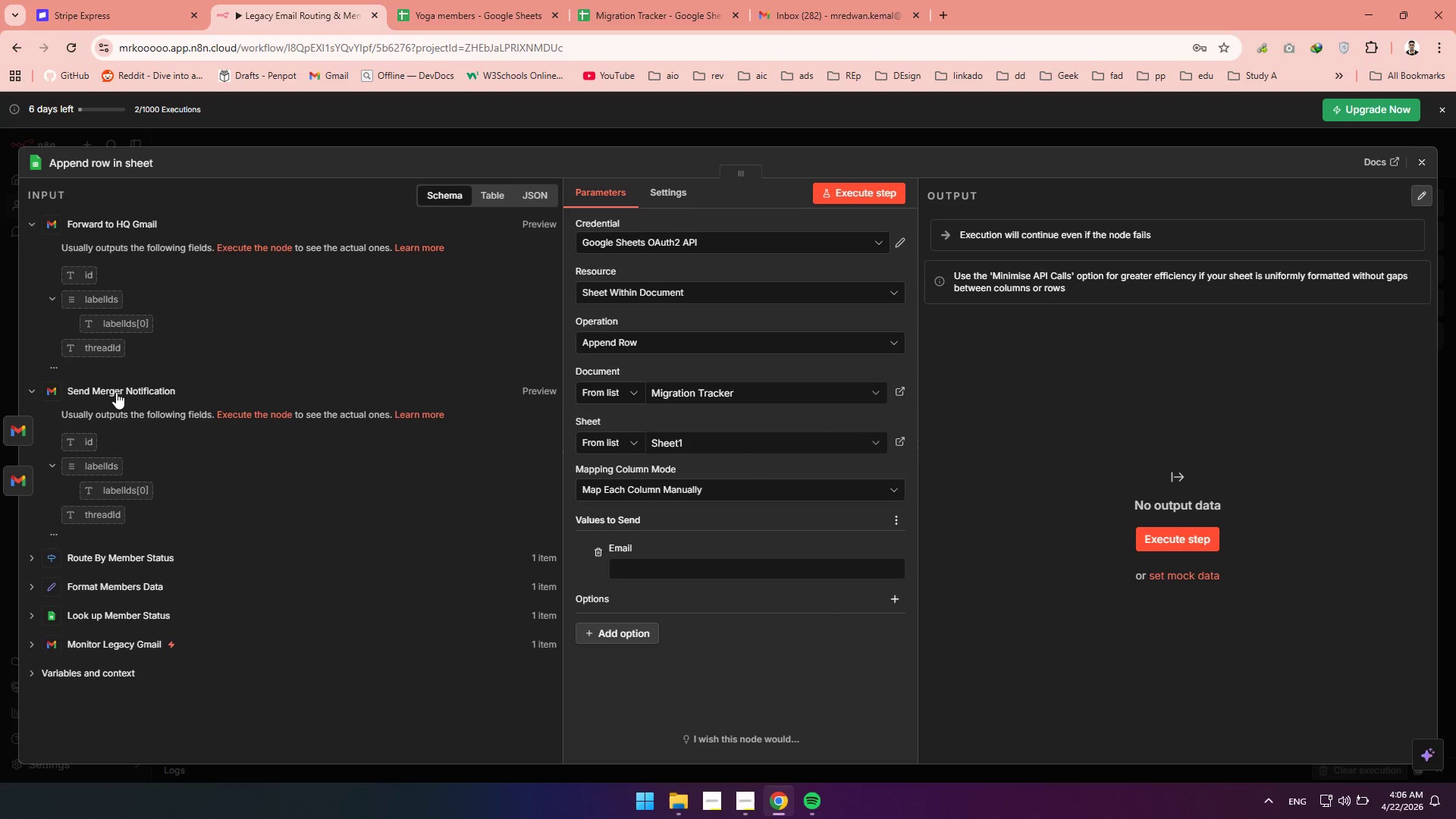 
double_click([116, 392])
 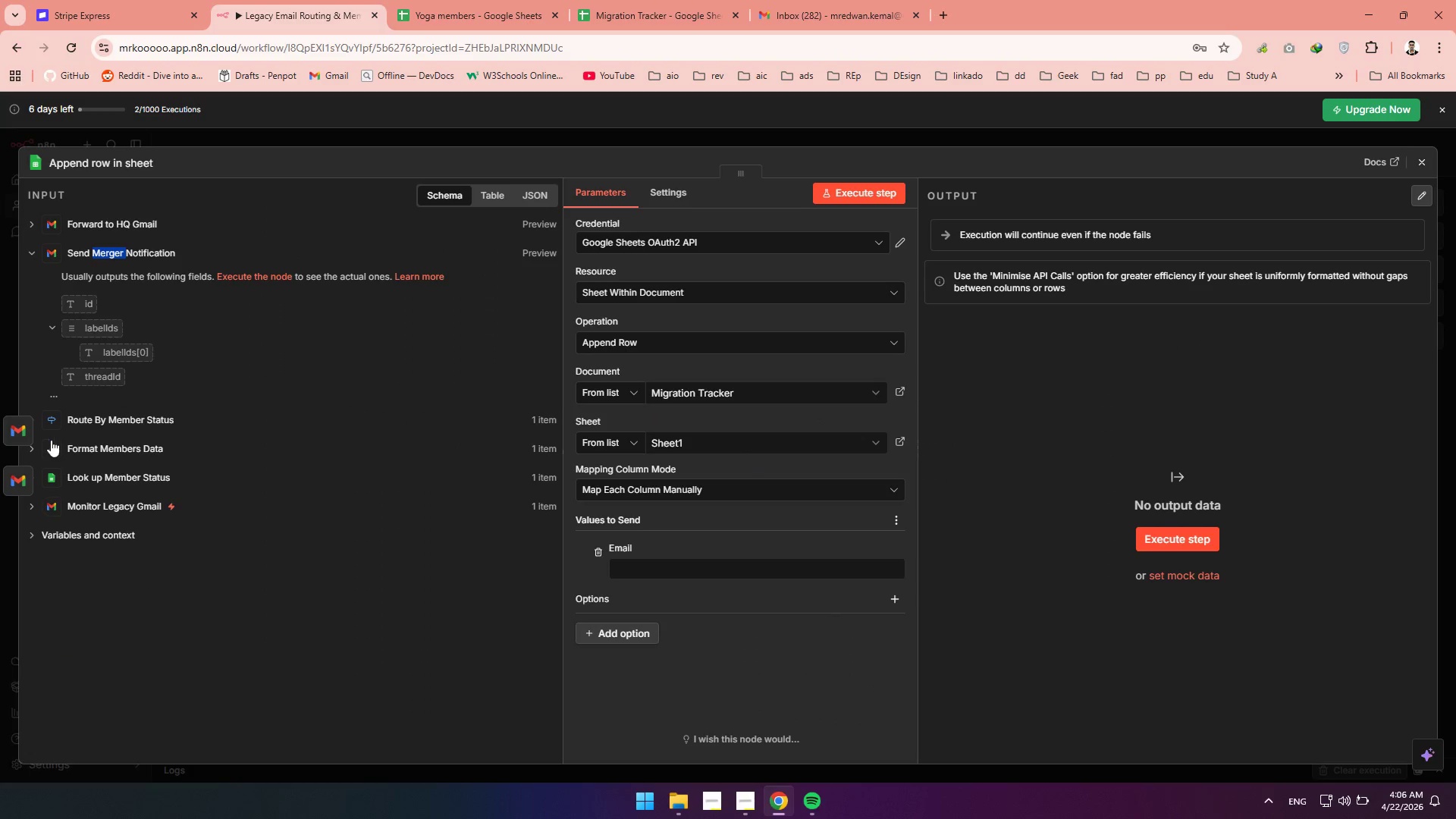 
left_click([39, 448])
 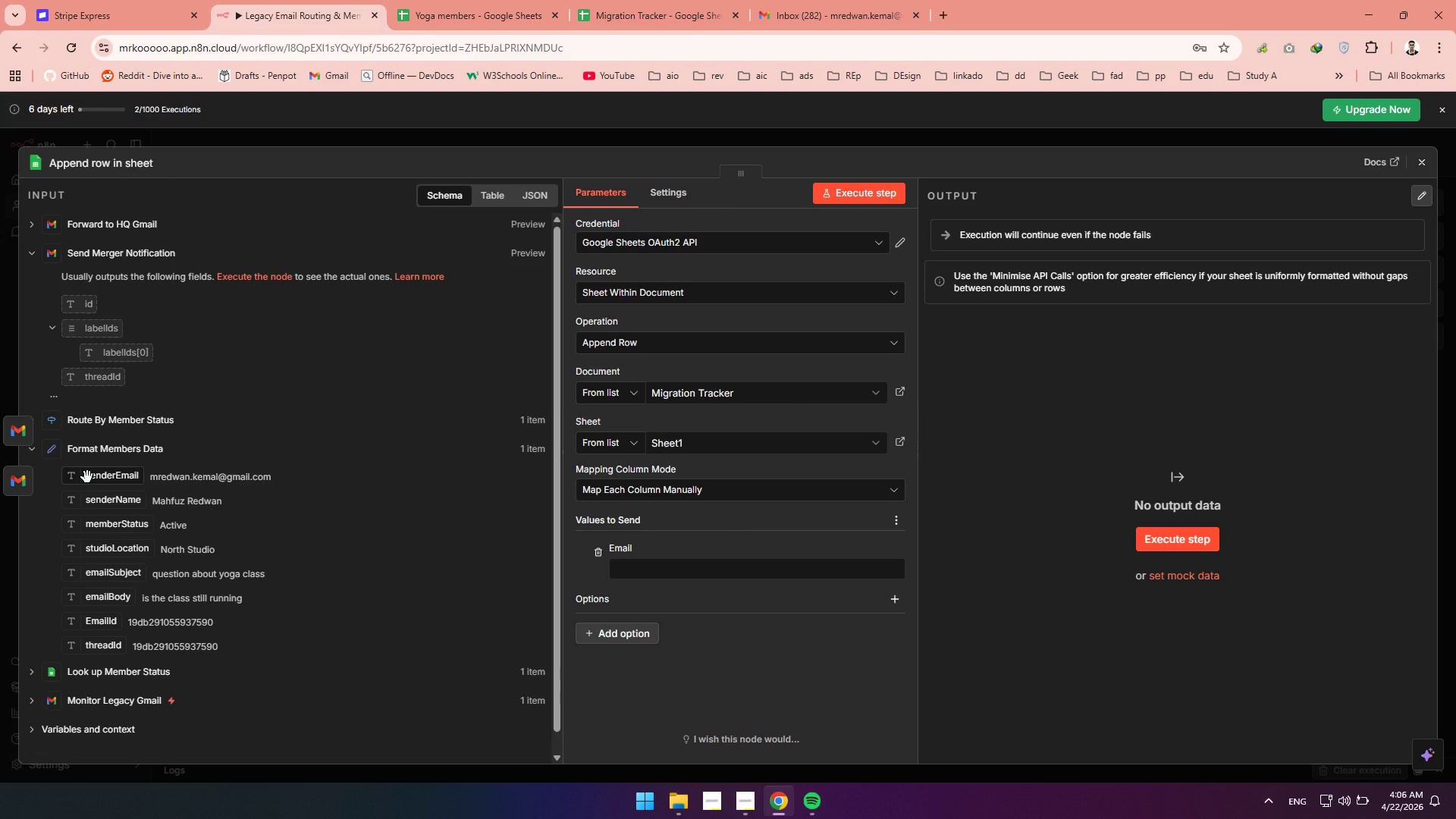 
wait(8.02)
 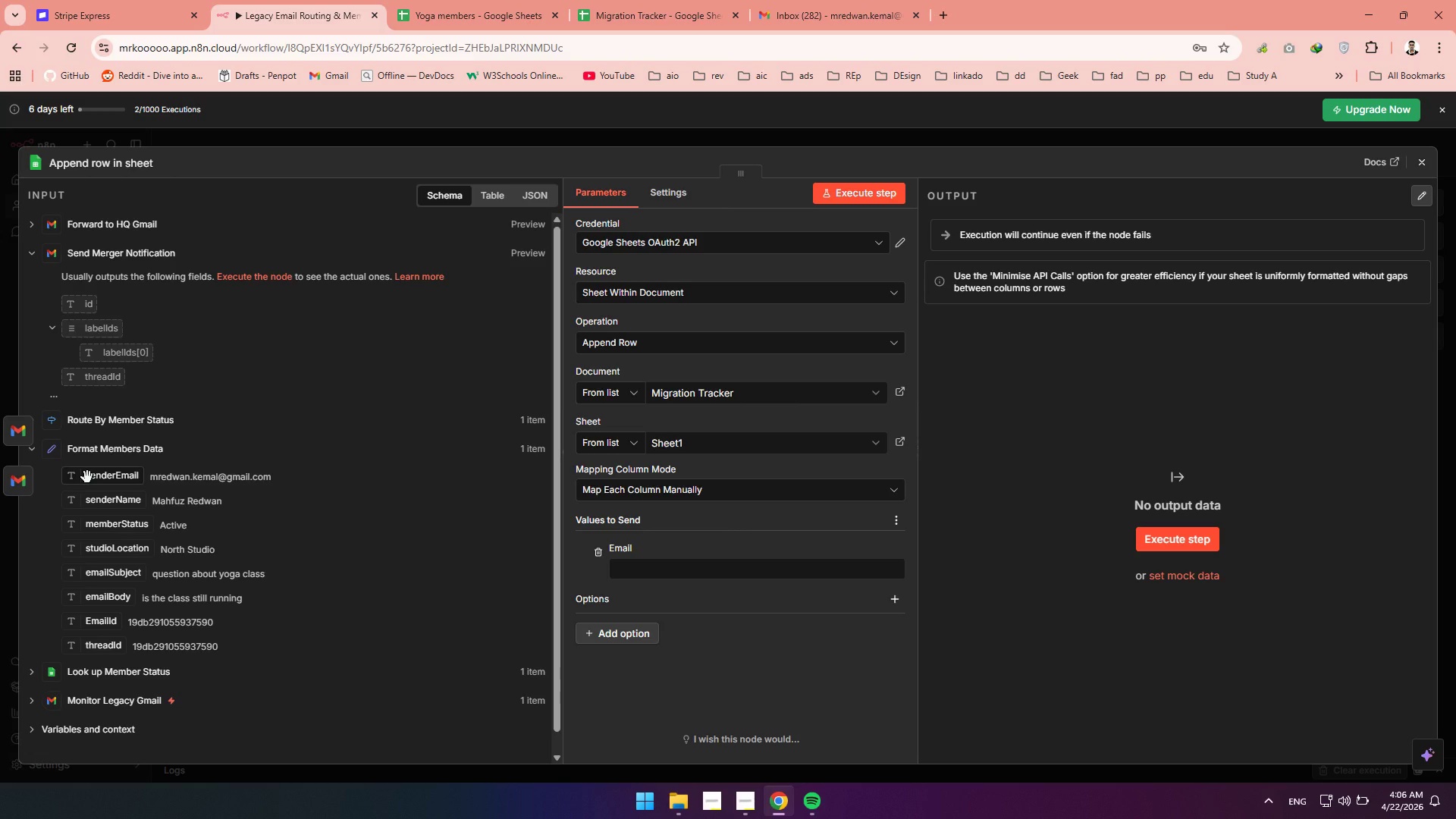 
left_click_drag(start_coordinate=[89, 479], to_coordinate=[695, 579])
 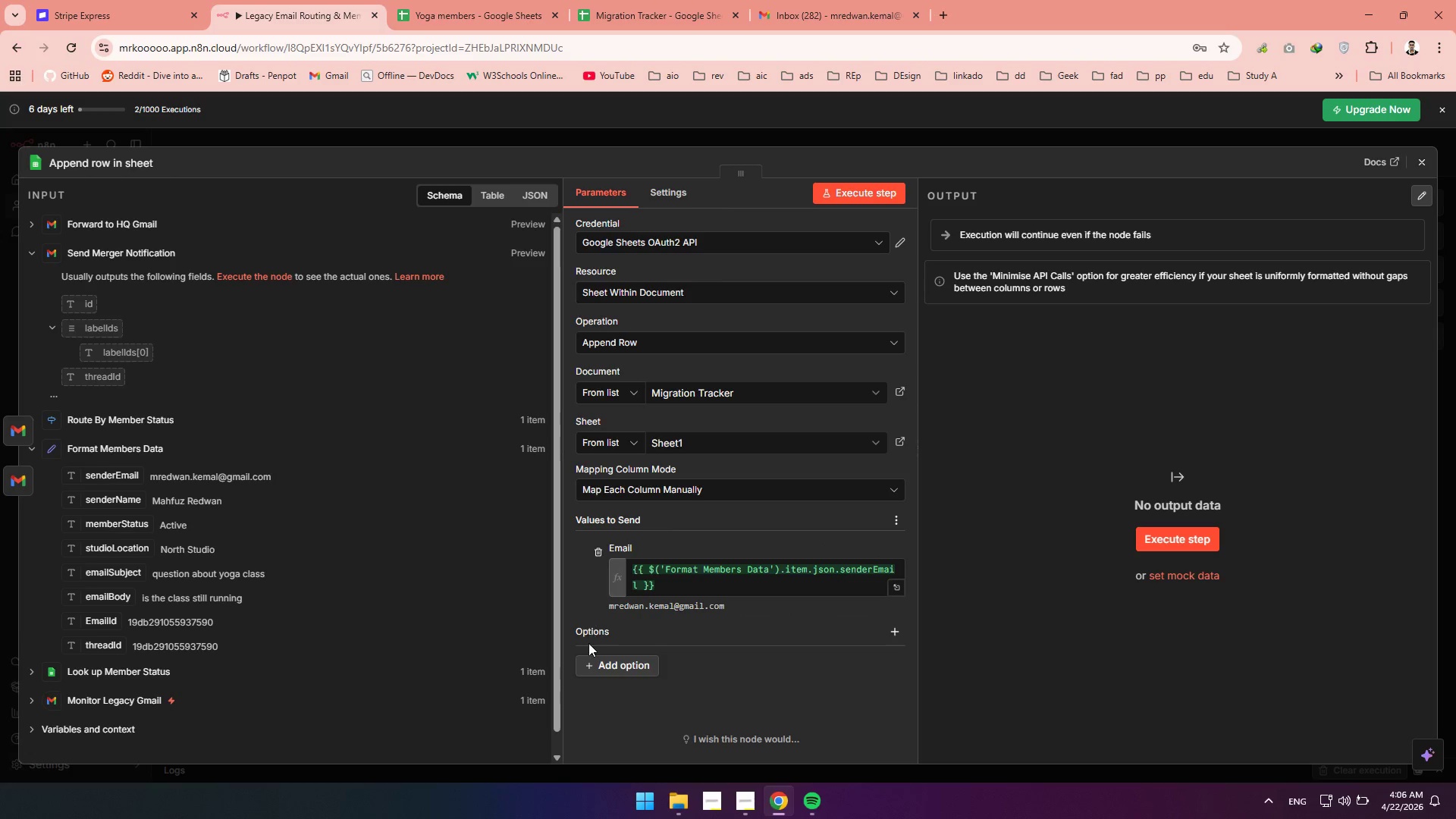 
left_click([588, 655])
 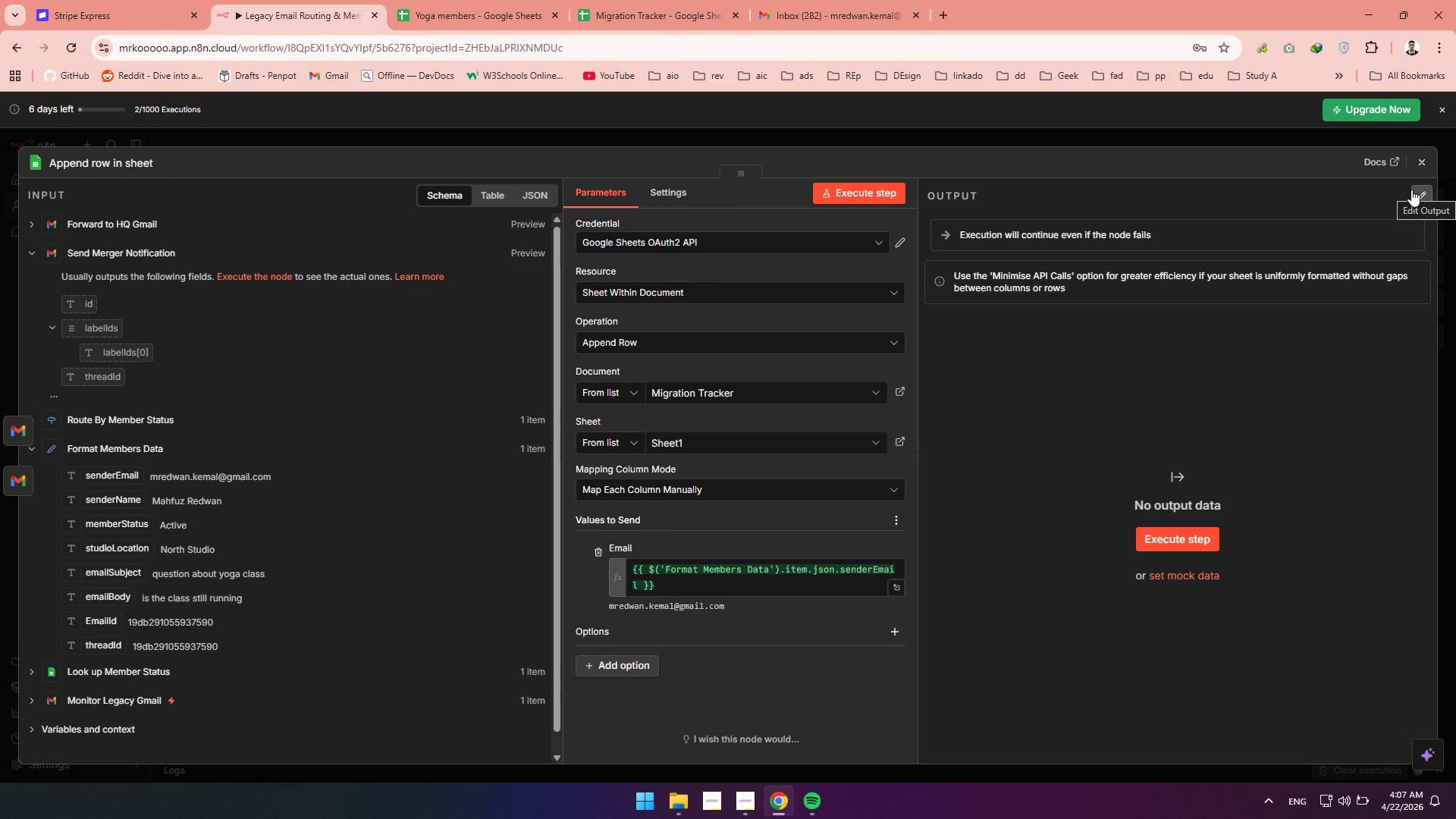 
wait(22.3)
 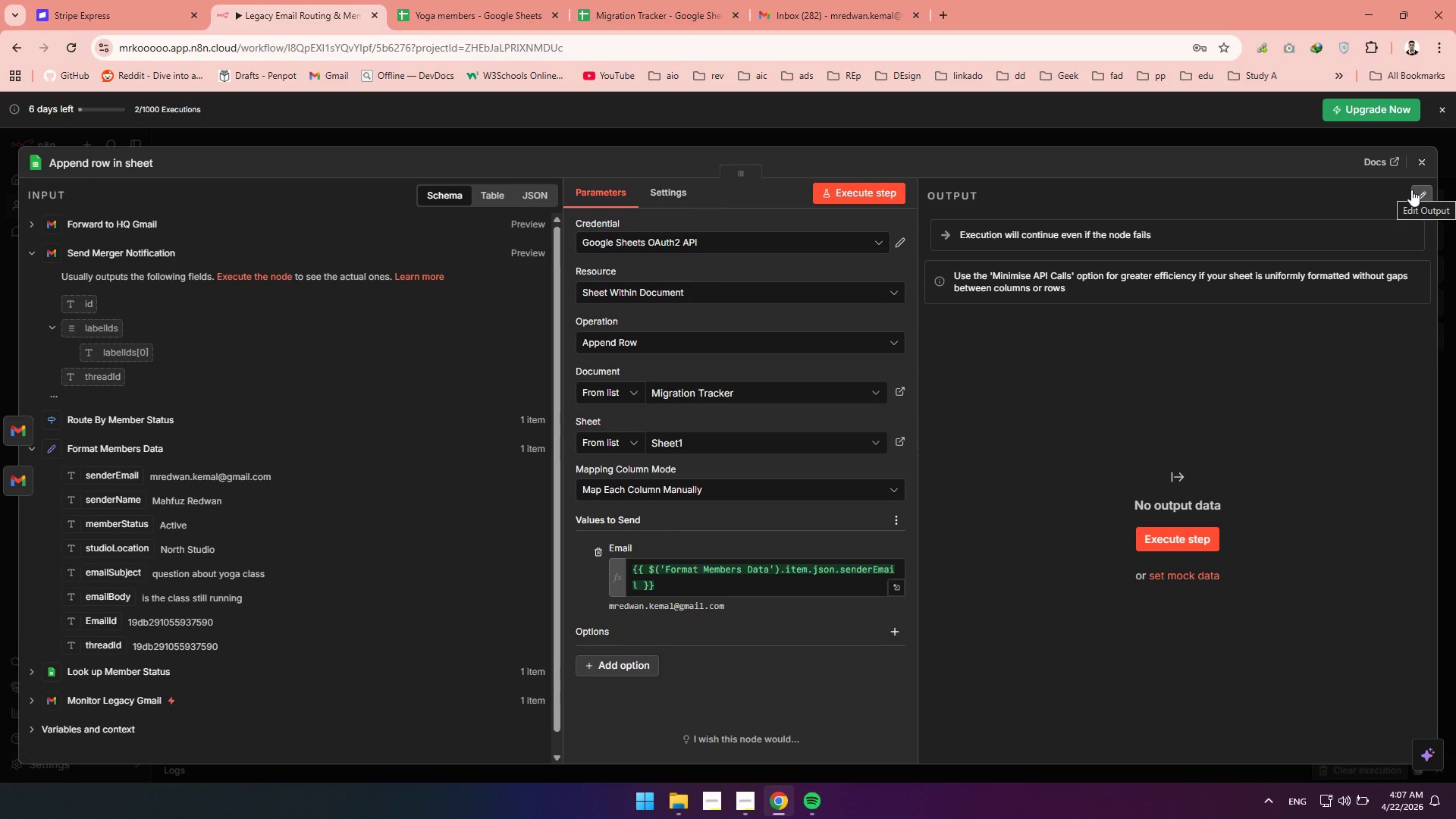 
left_click([1429, 168])
 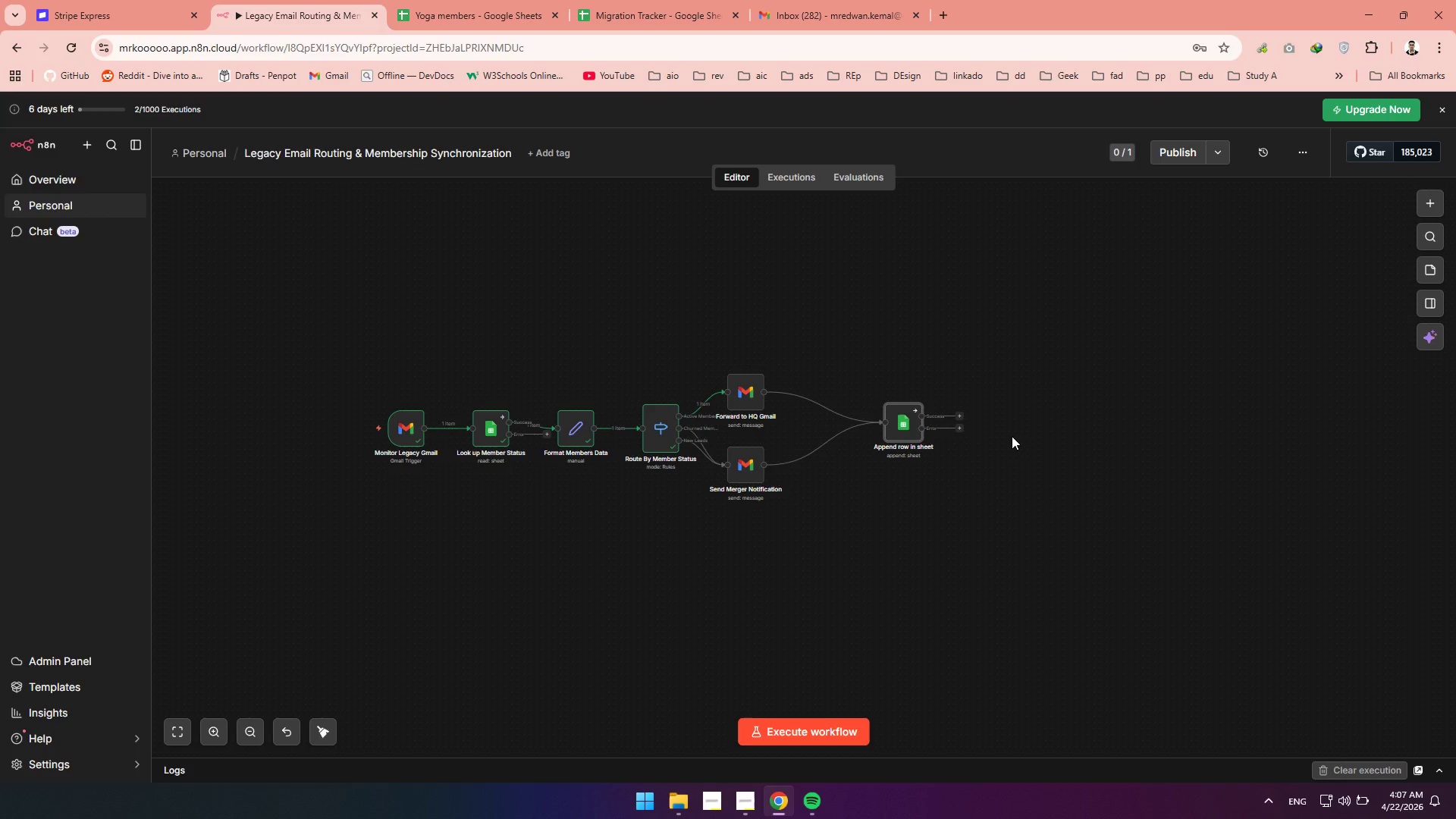 
wait(6.33)
 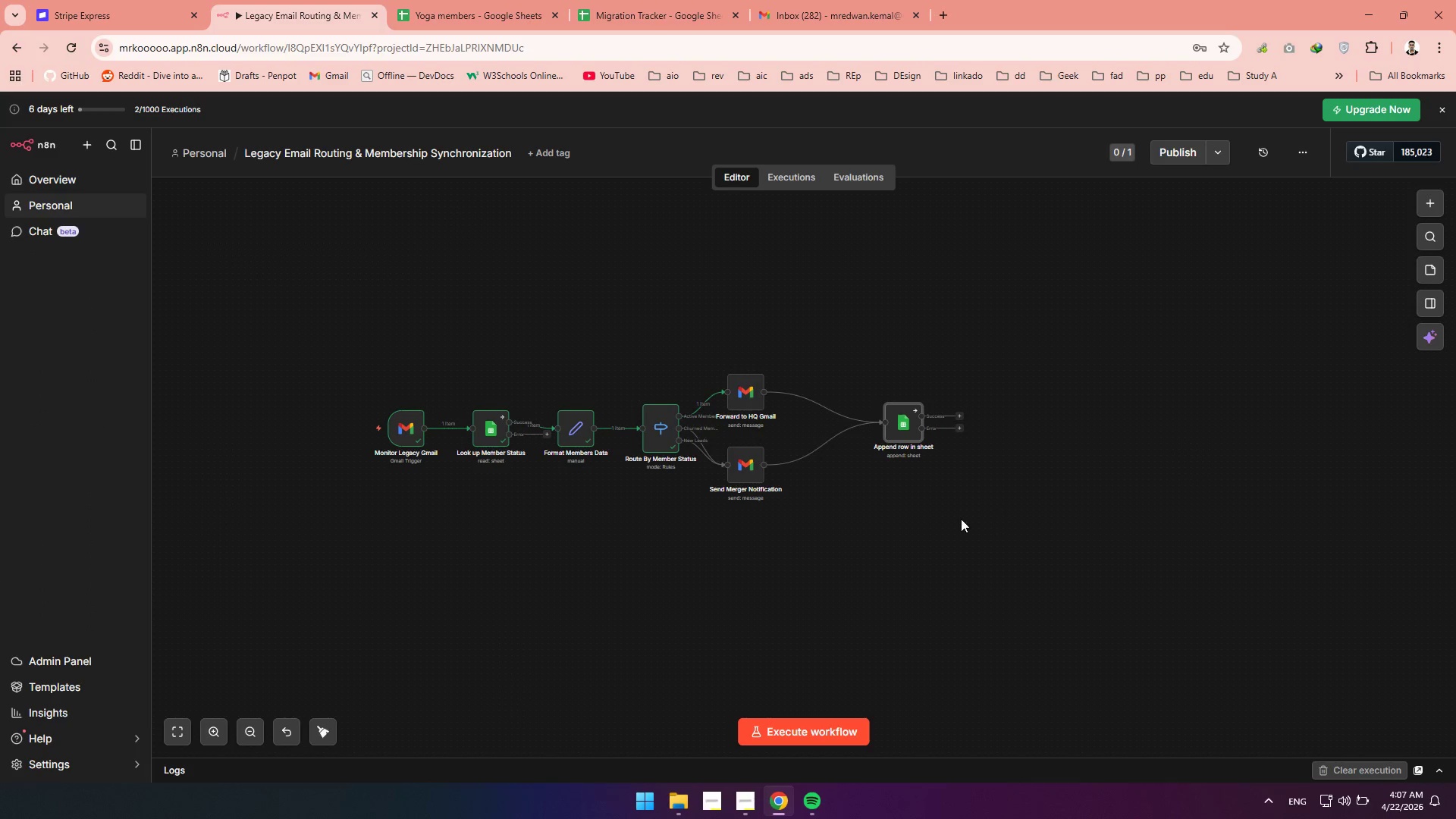 
scroll: coordinate [988, 429], scroll_direction: up, amount: 1.0
 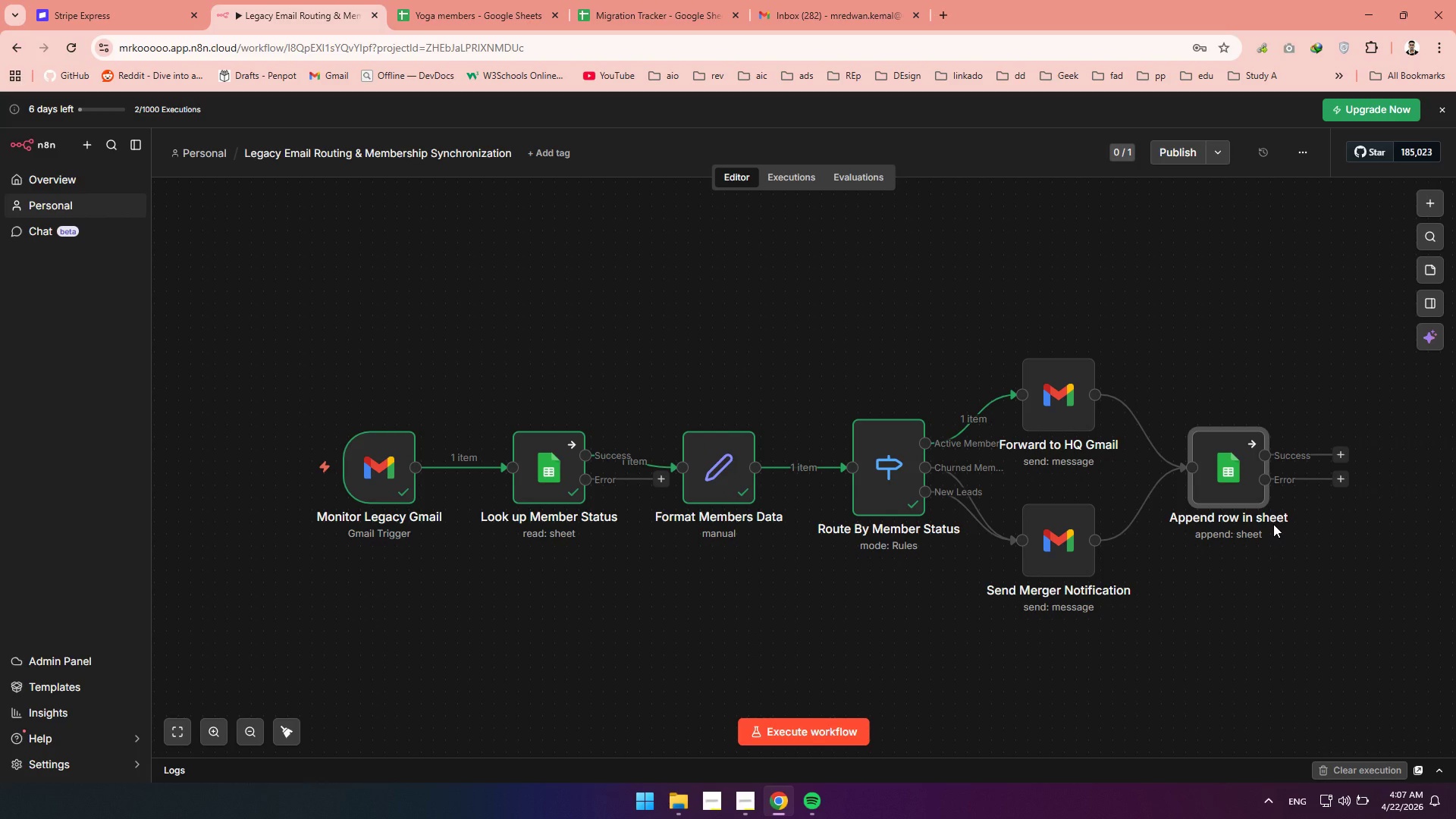 
hold_key(key=ControlLeft, duration=1.2)
scroll: coordinate [906, 552], scroll_direction: down, amount: 2.0
 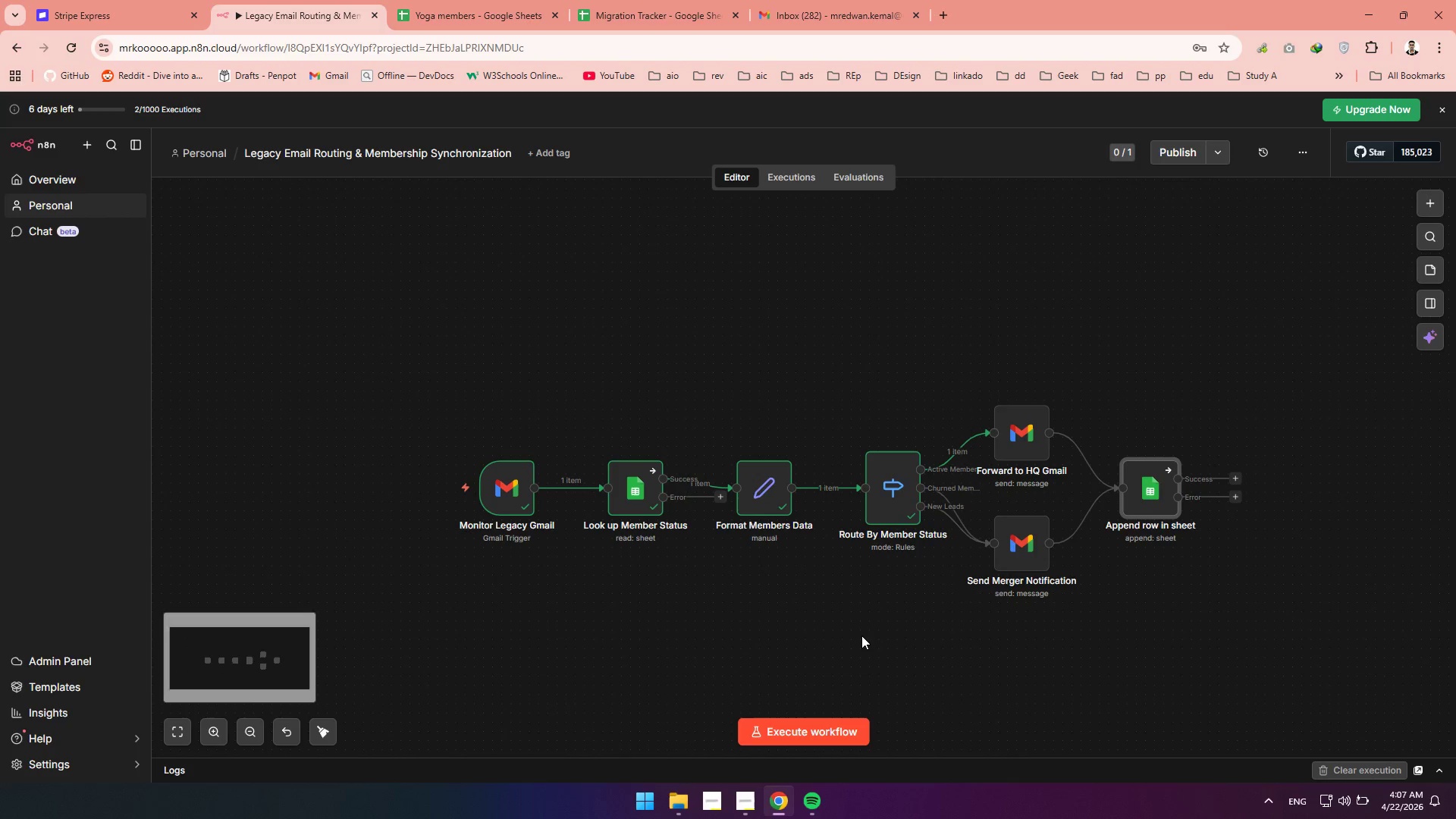 
hold_key(key=Space, duration=0.88)
 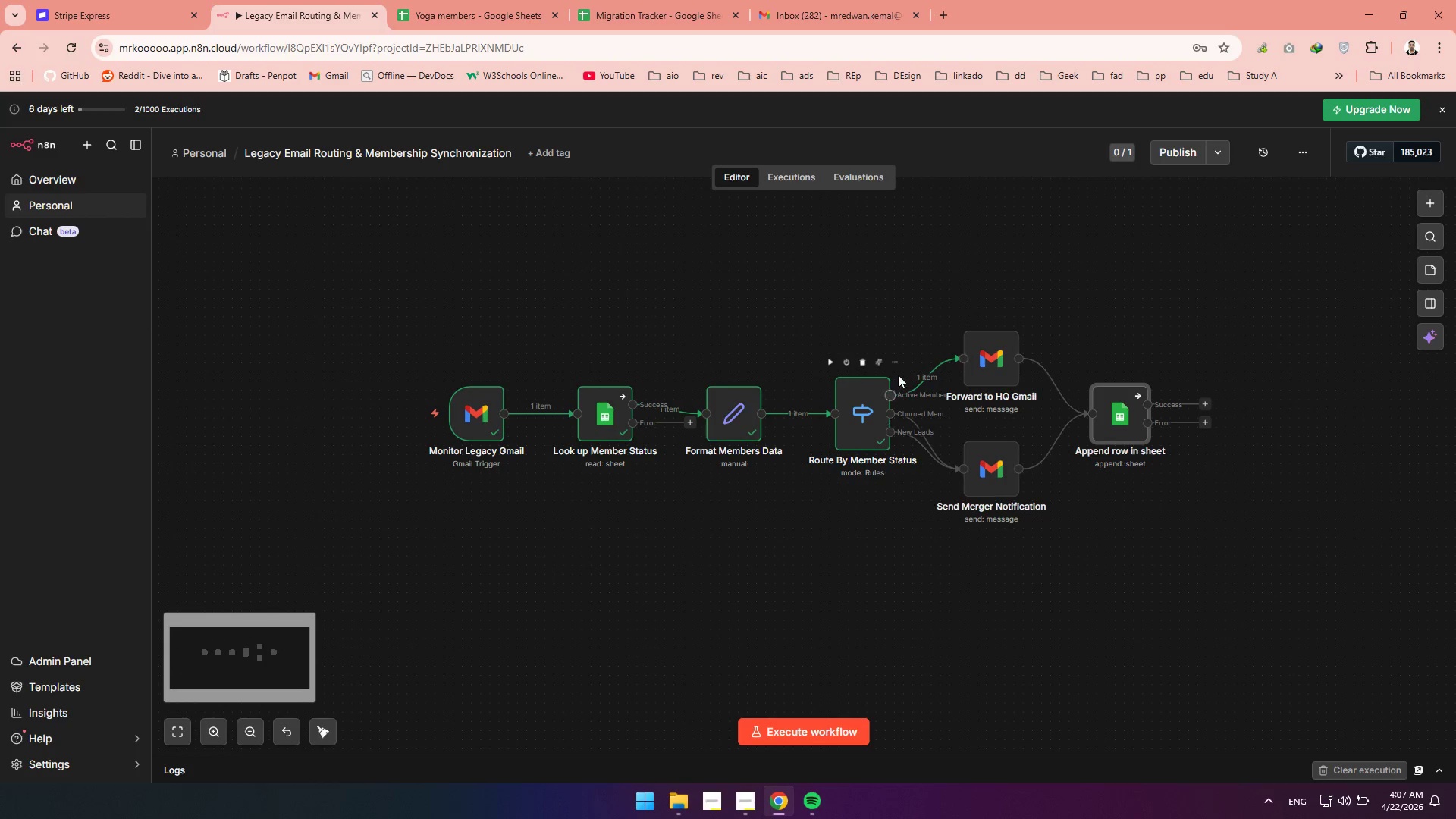 
left_click_drag(start_coordinate=[861, 635], to_coordinate=[831, 561])
 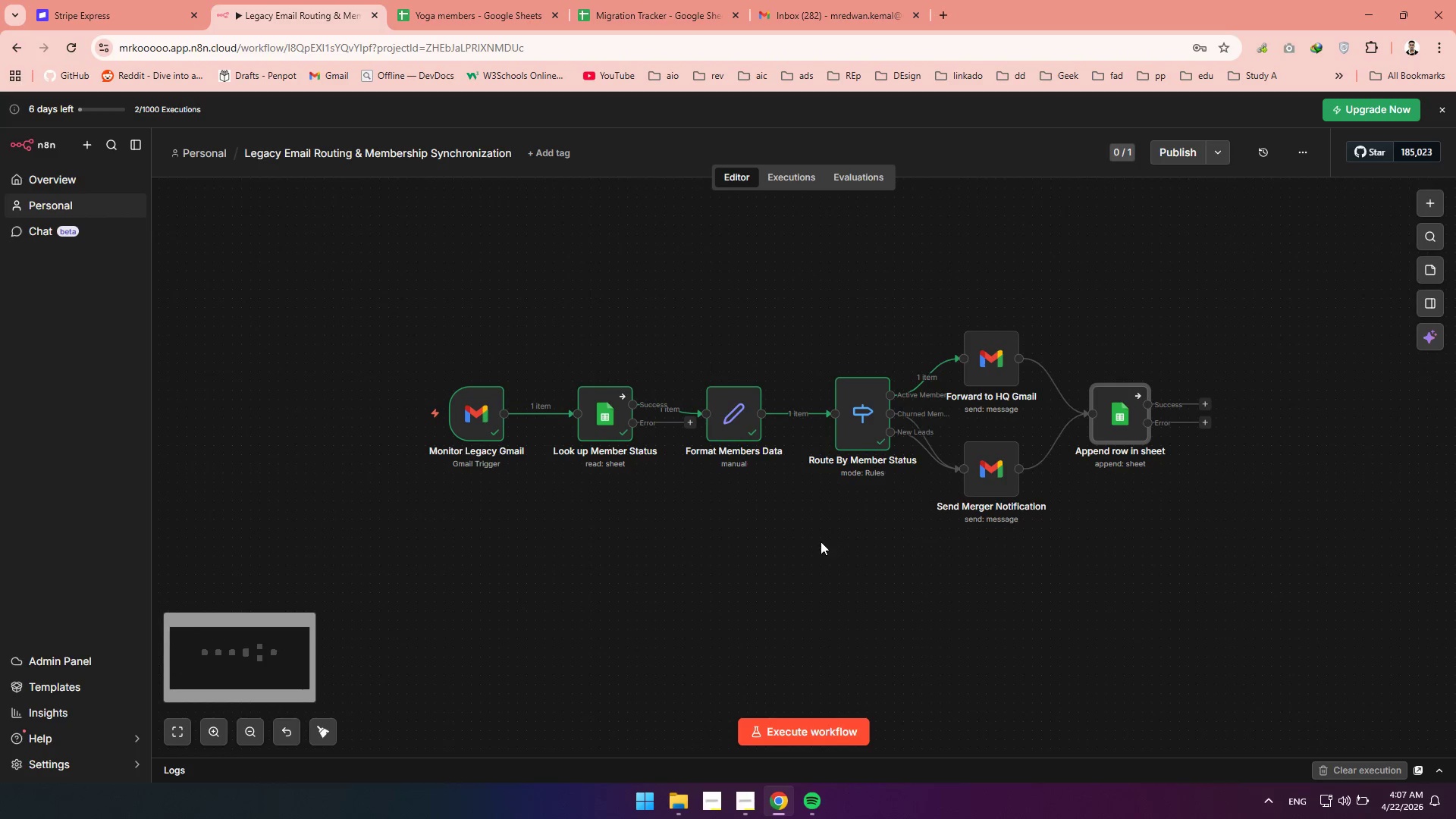 
left_click([959, 319])
 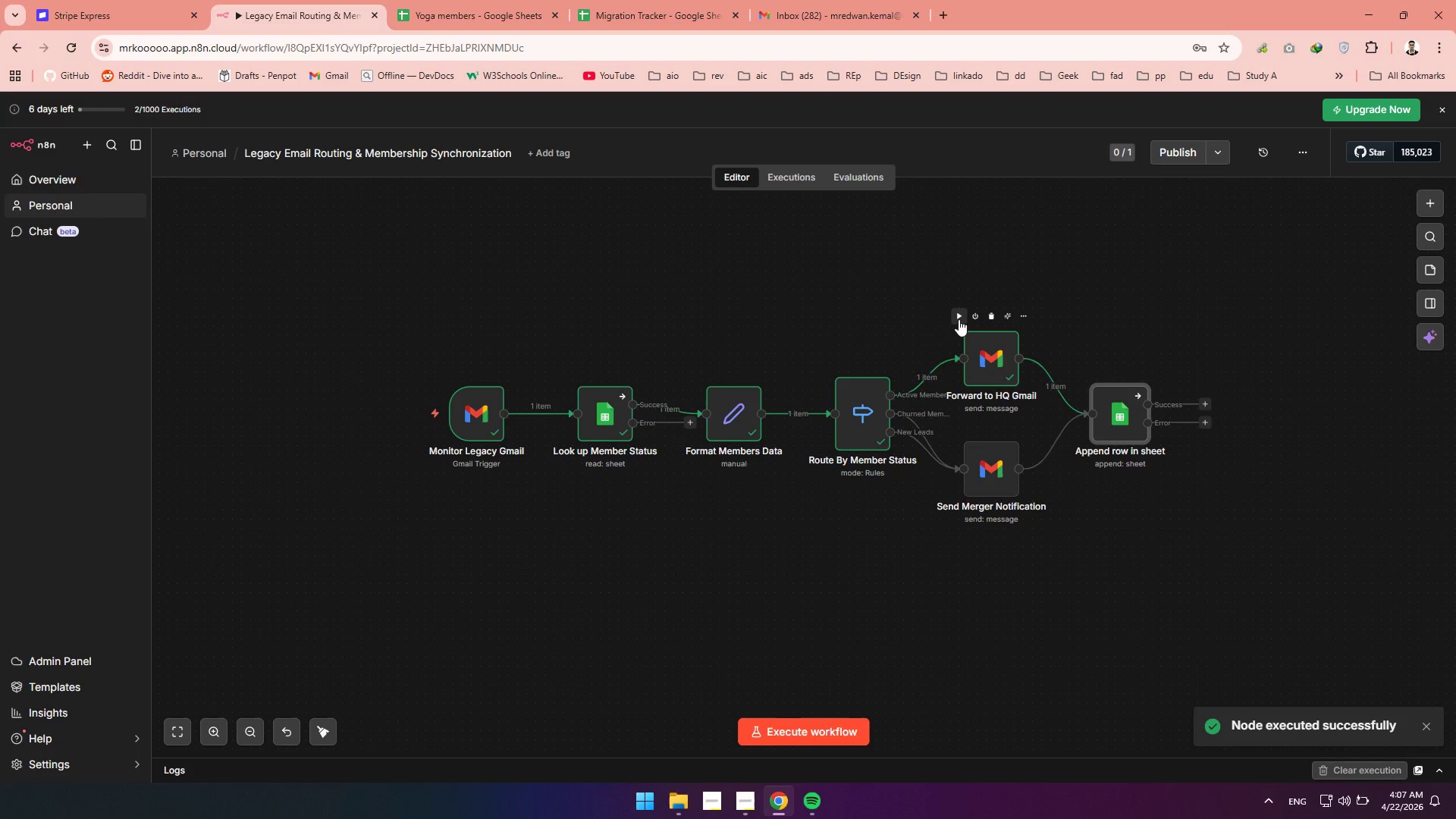 
wait(9.14)
 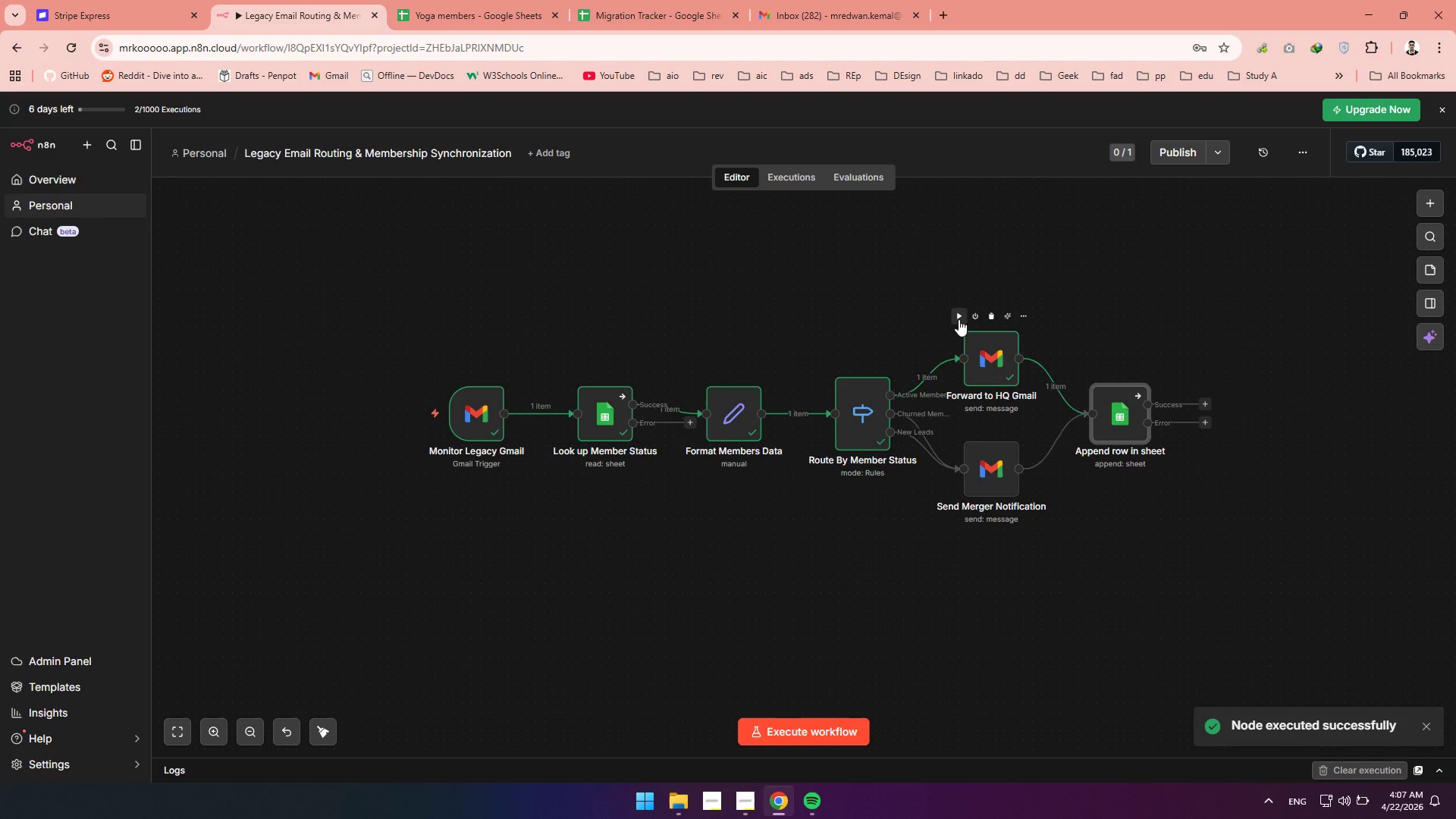 
left_click([1084, 373])
 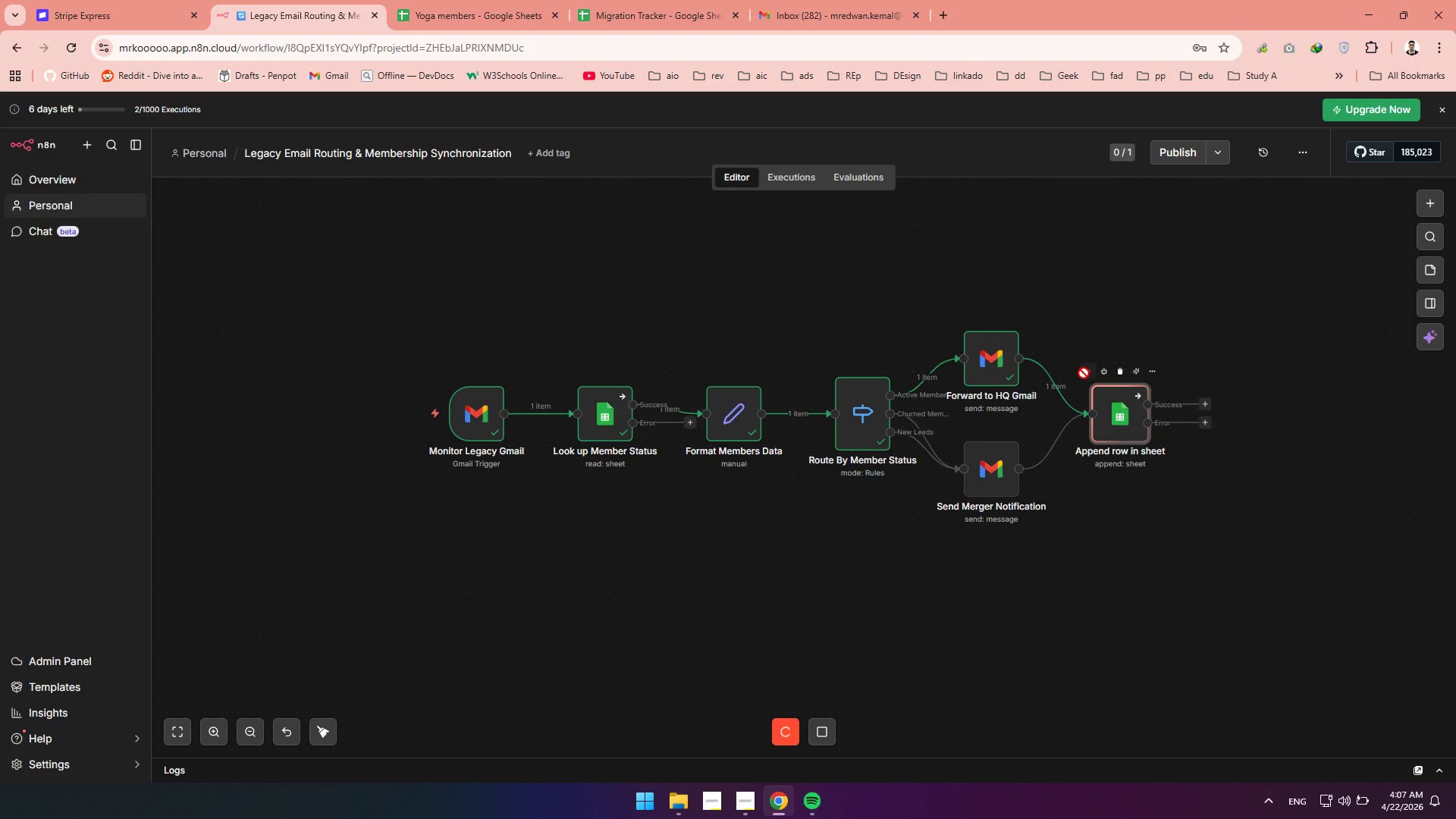 
wait(8.27)
 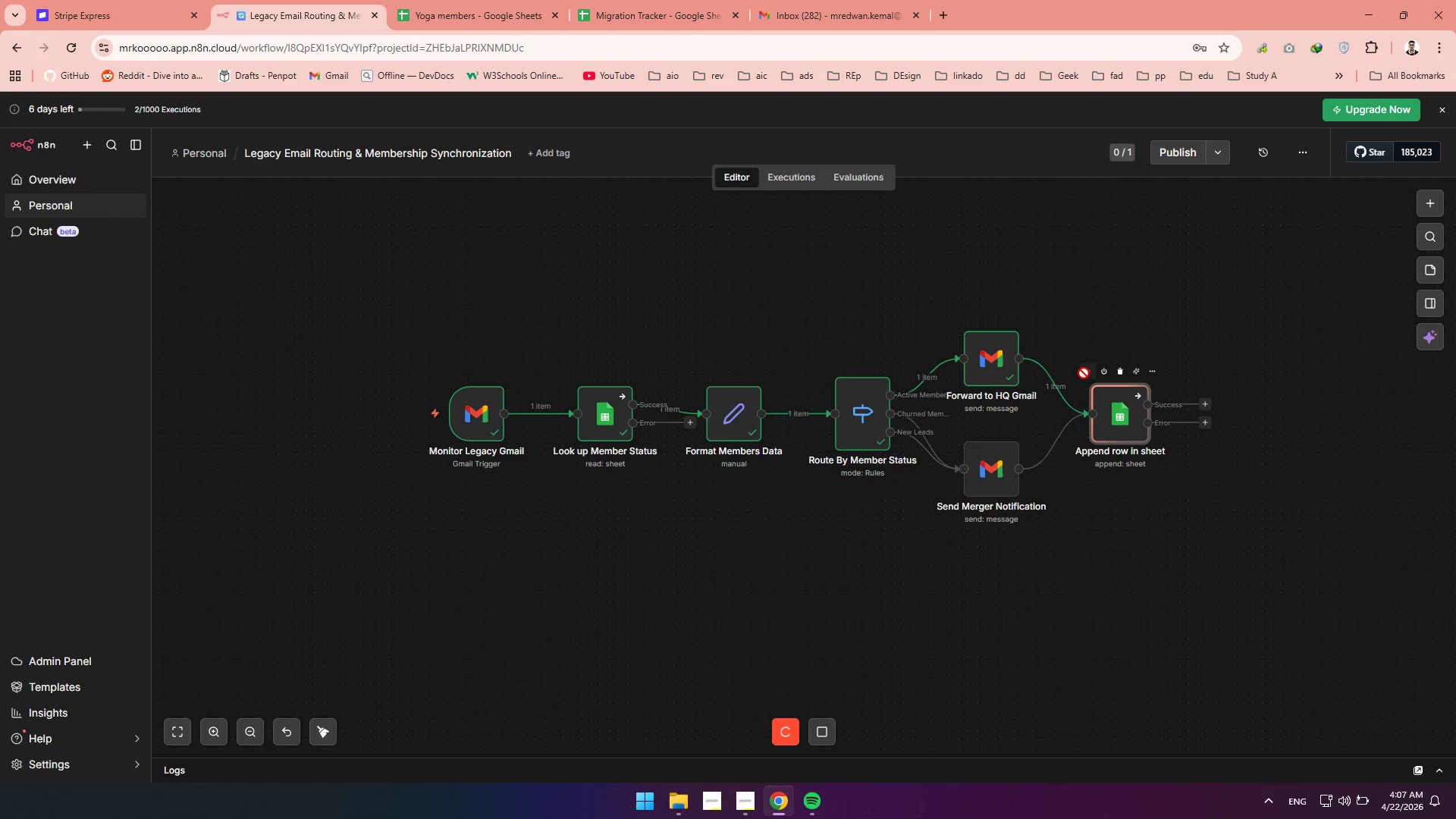 
left_click([647, 19])
 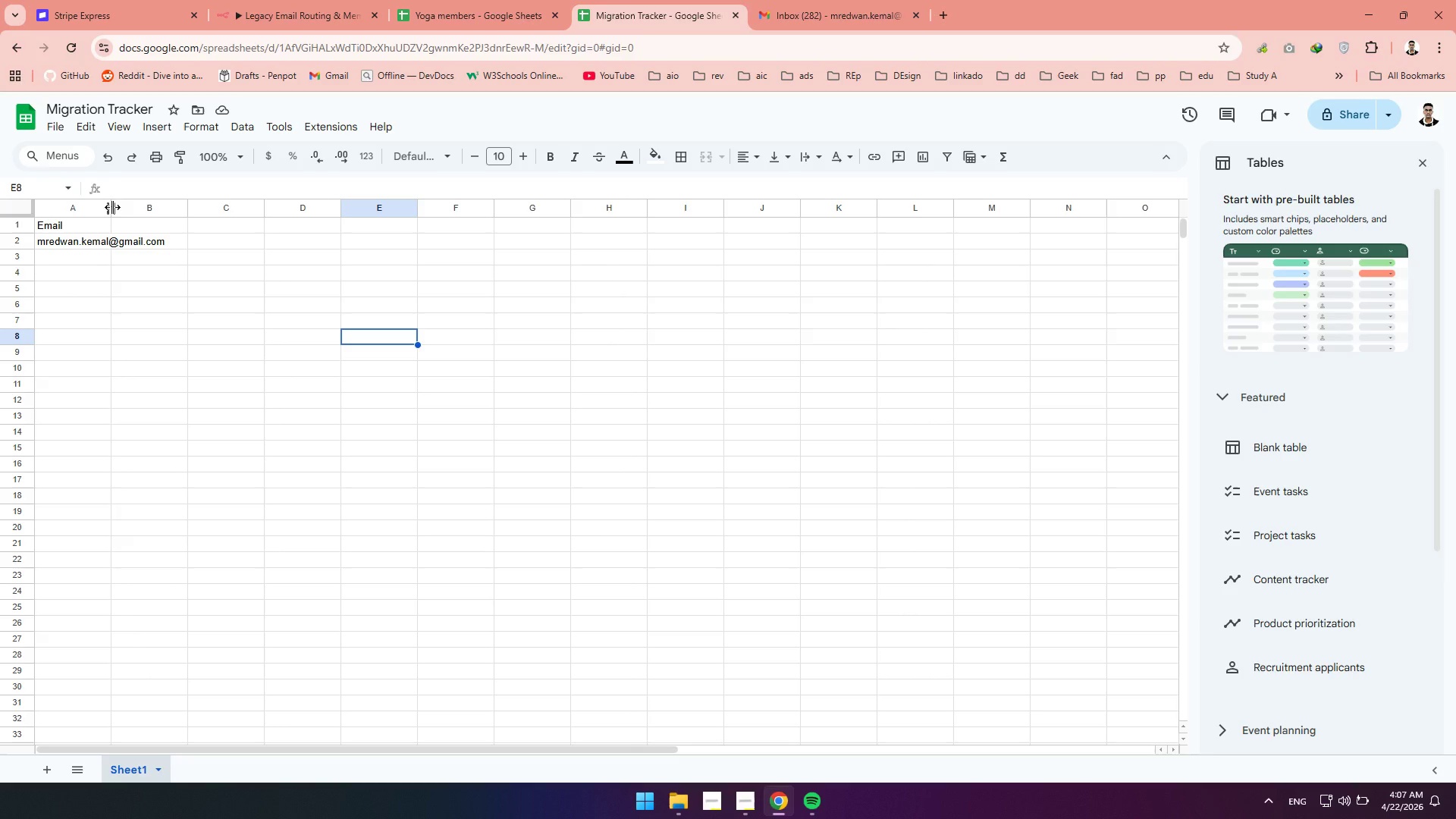 
left_click([84, 212])
 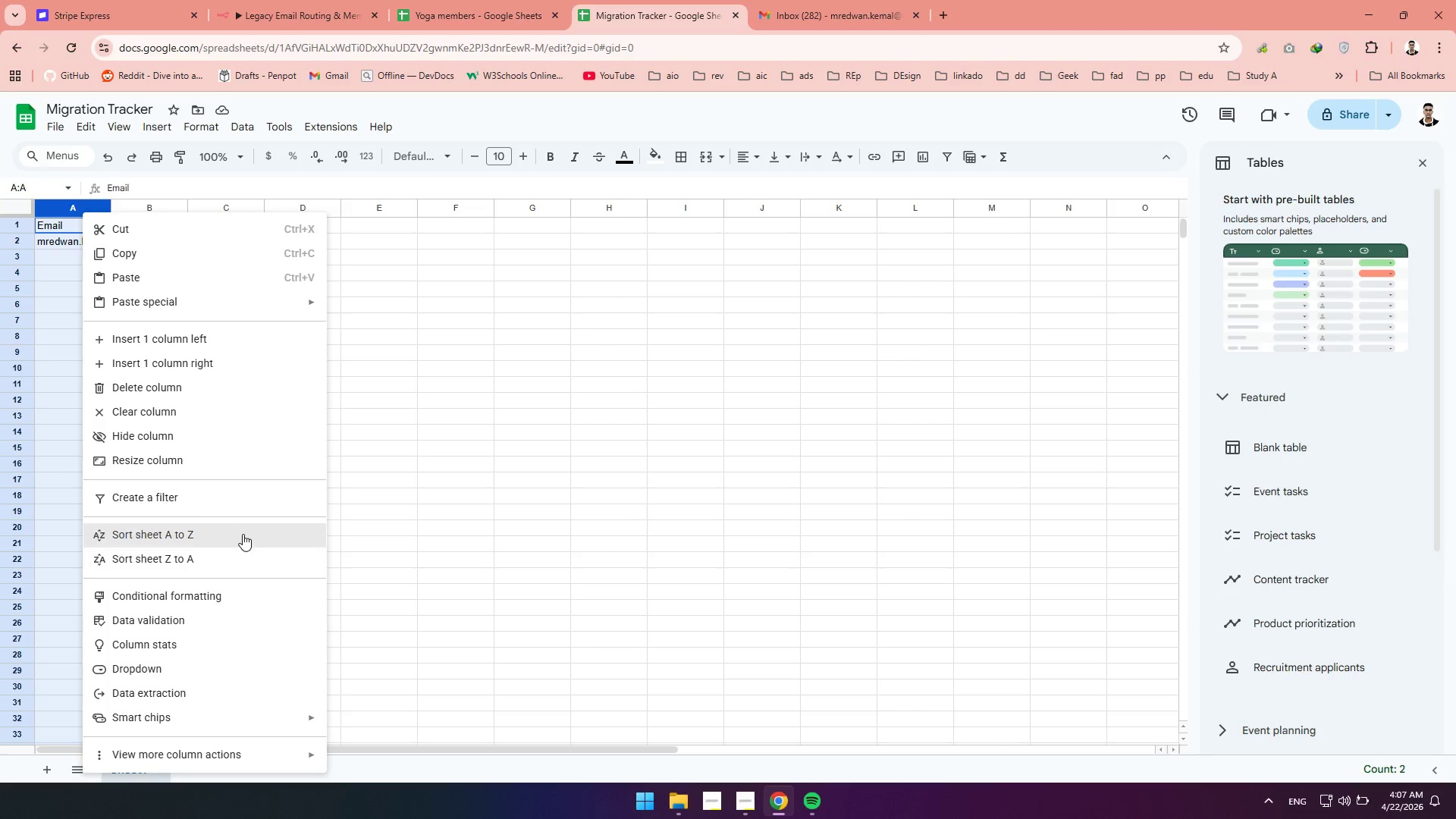 
left_click([178, 460])
 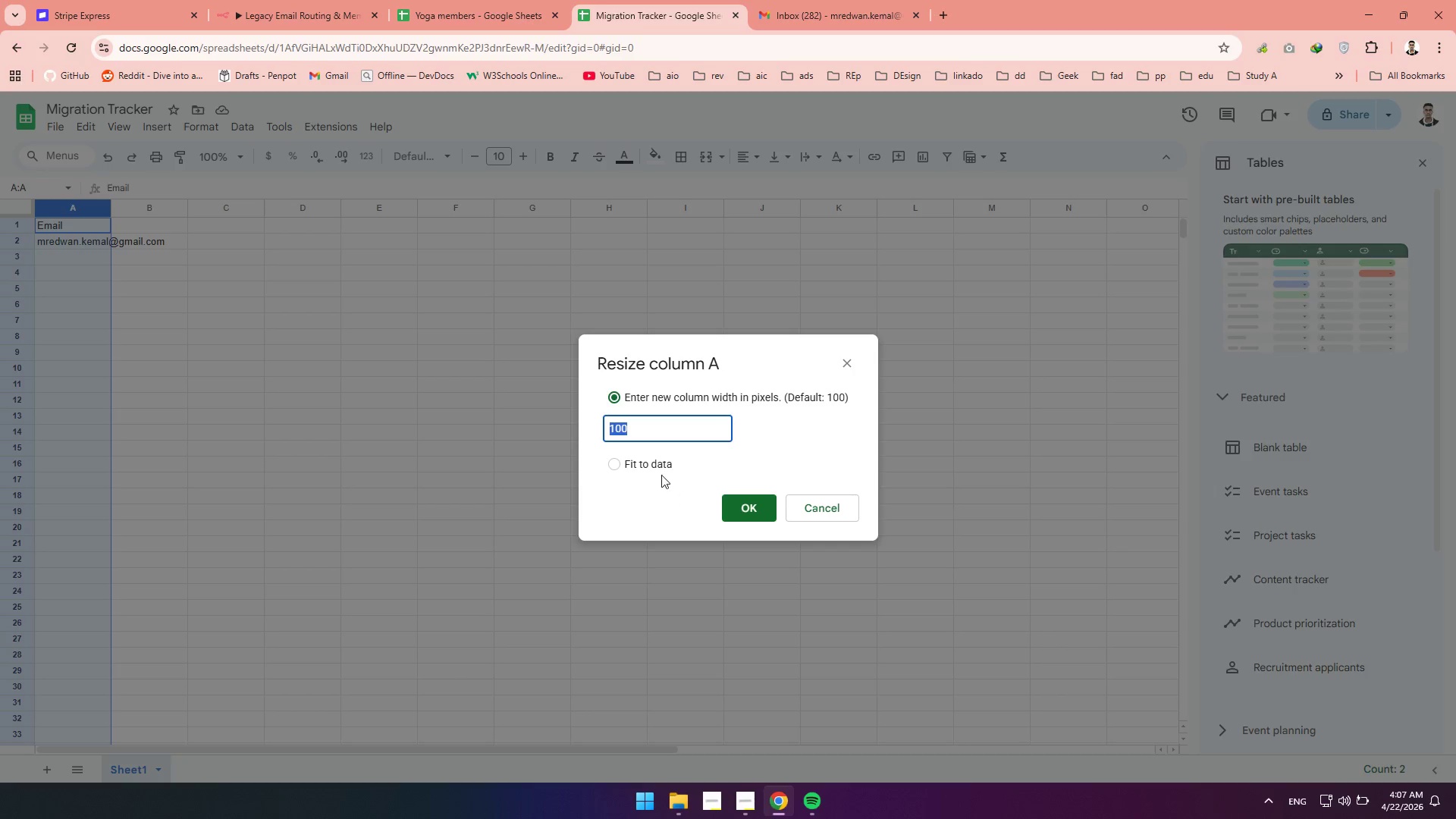 
left_click([651, 470])
 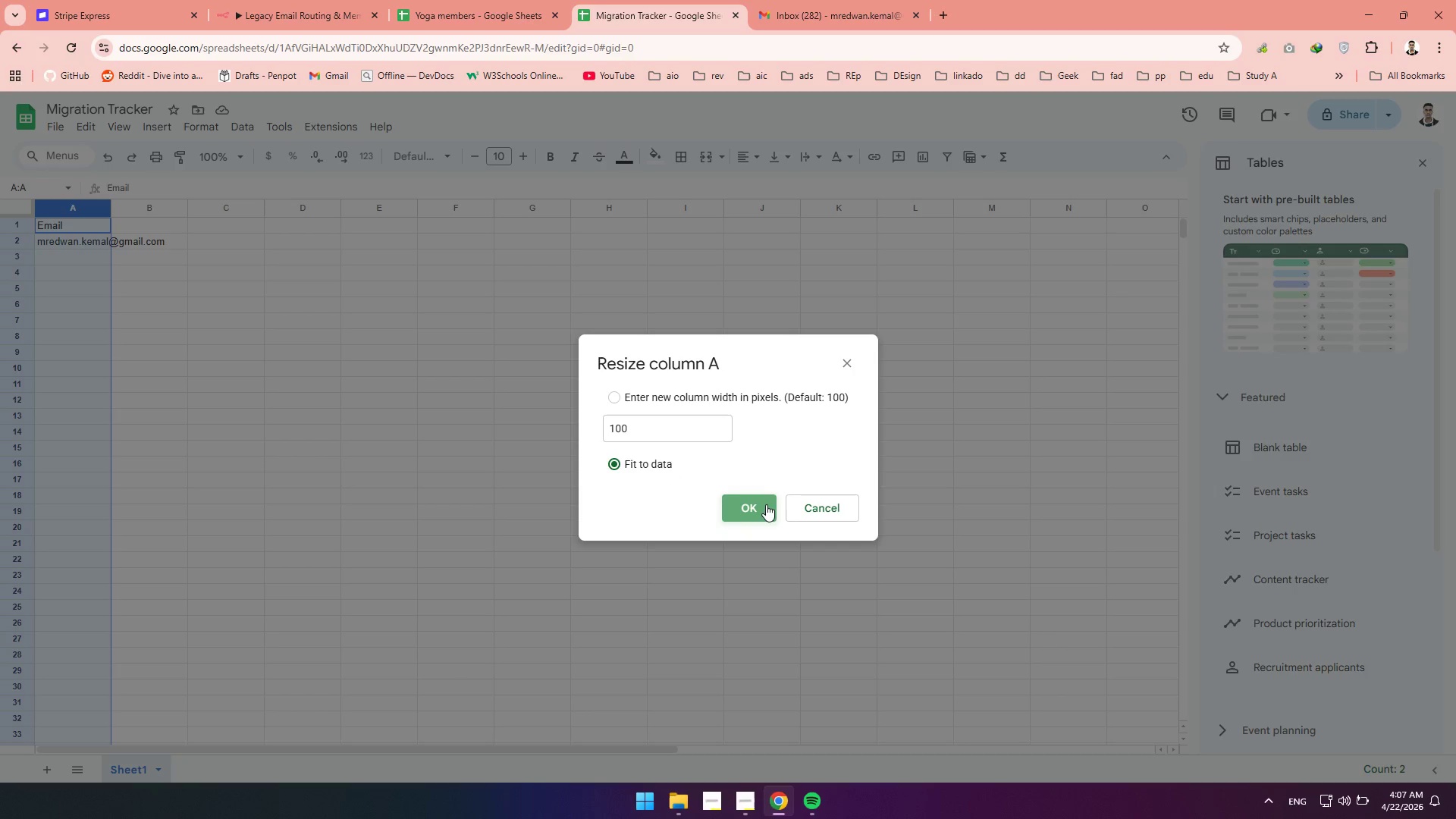 
left_click([766, 504])
 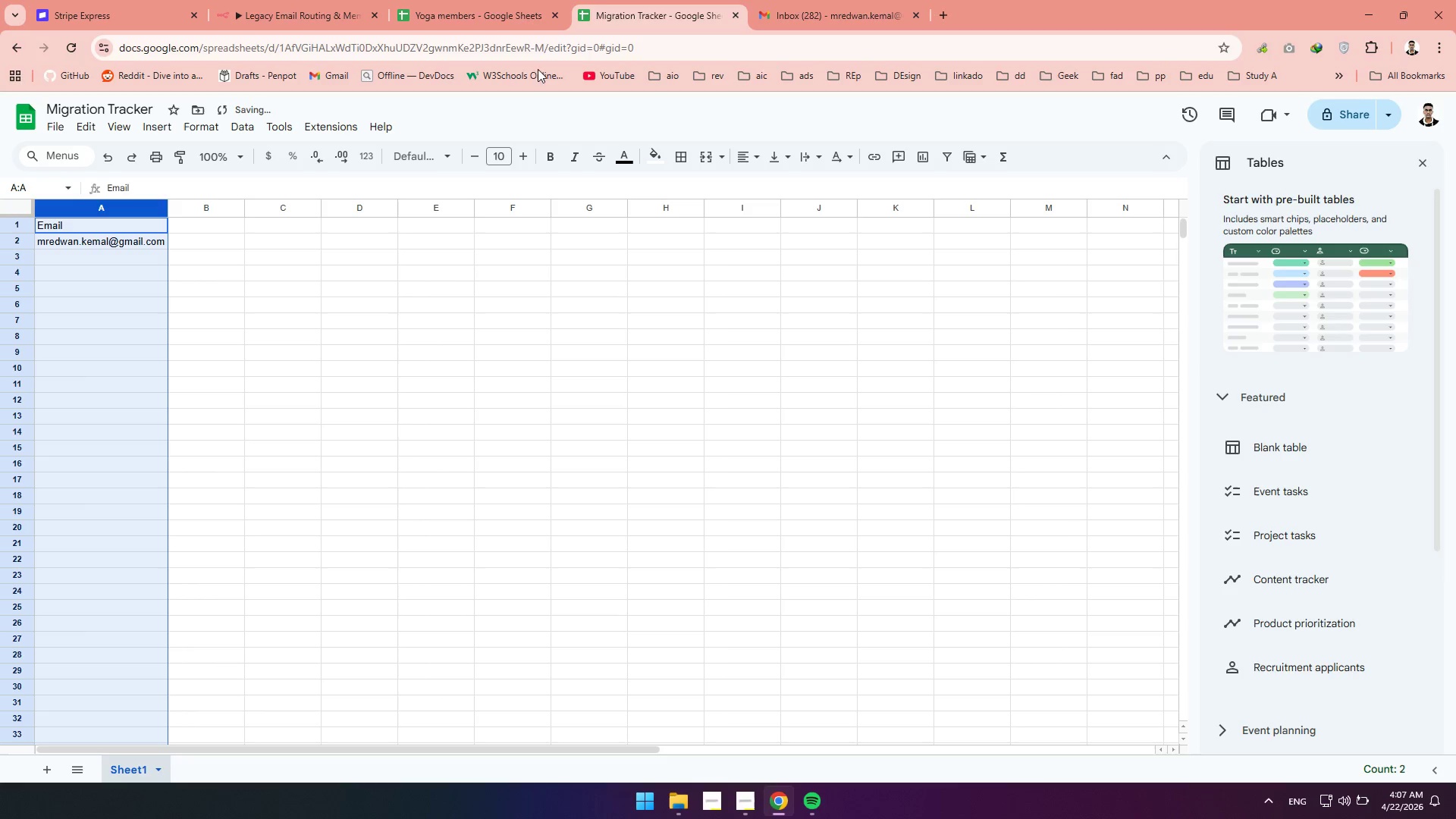 
left_click([272, 20])
 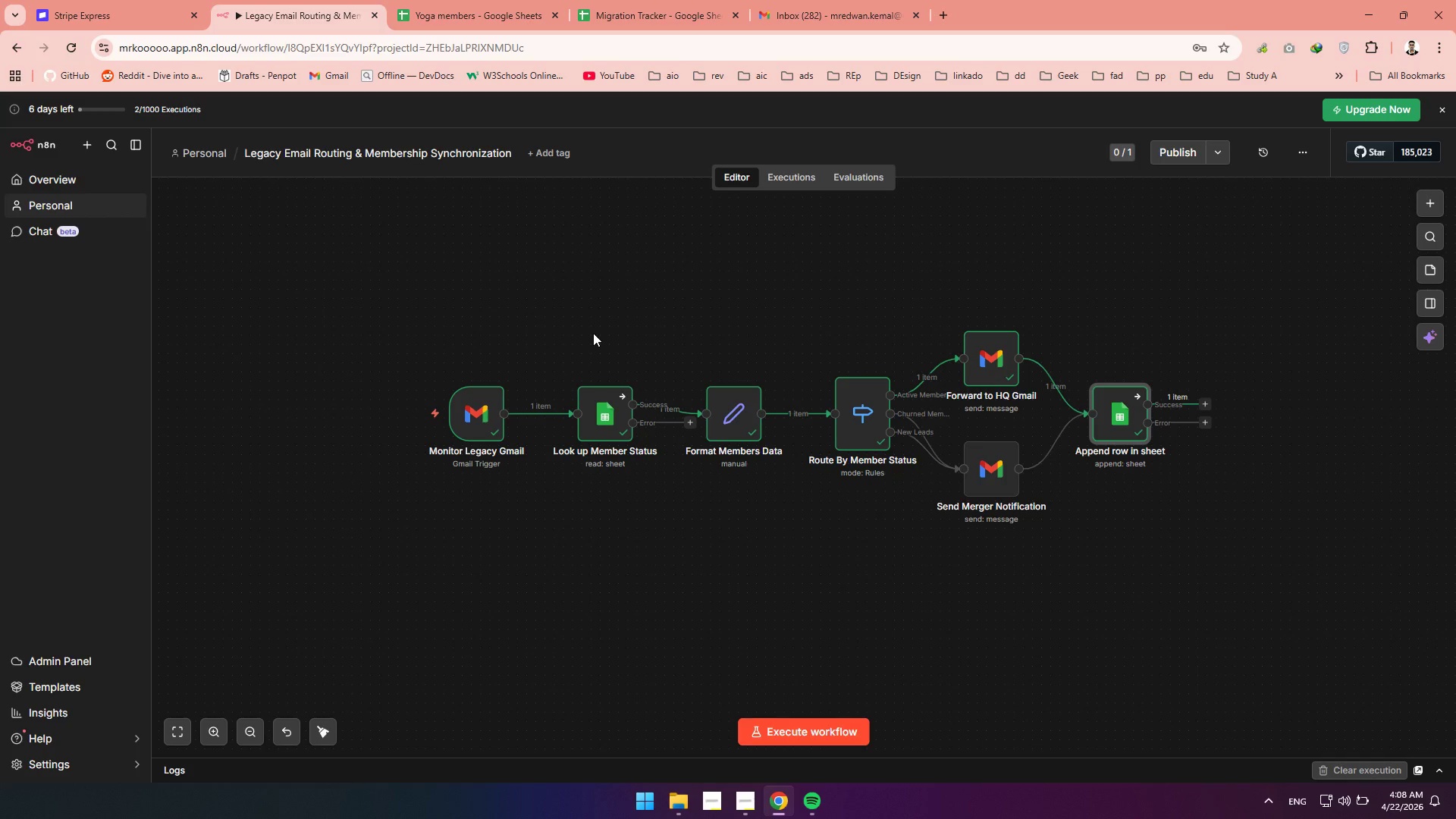 
wait(14.94)
 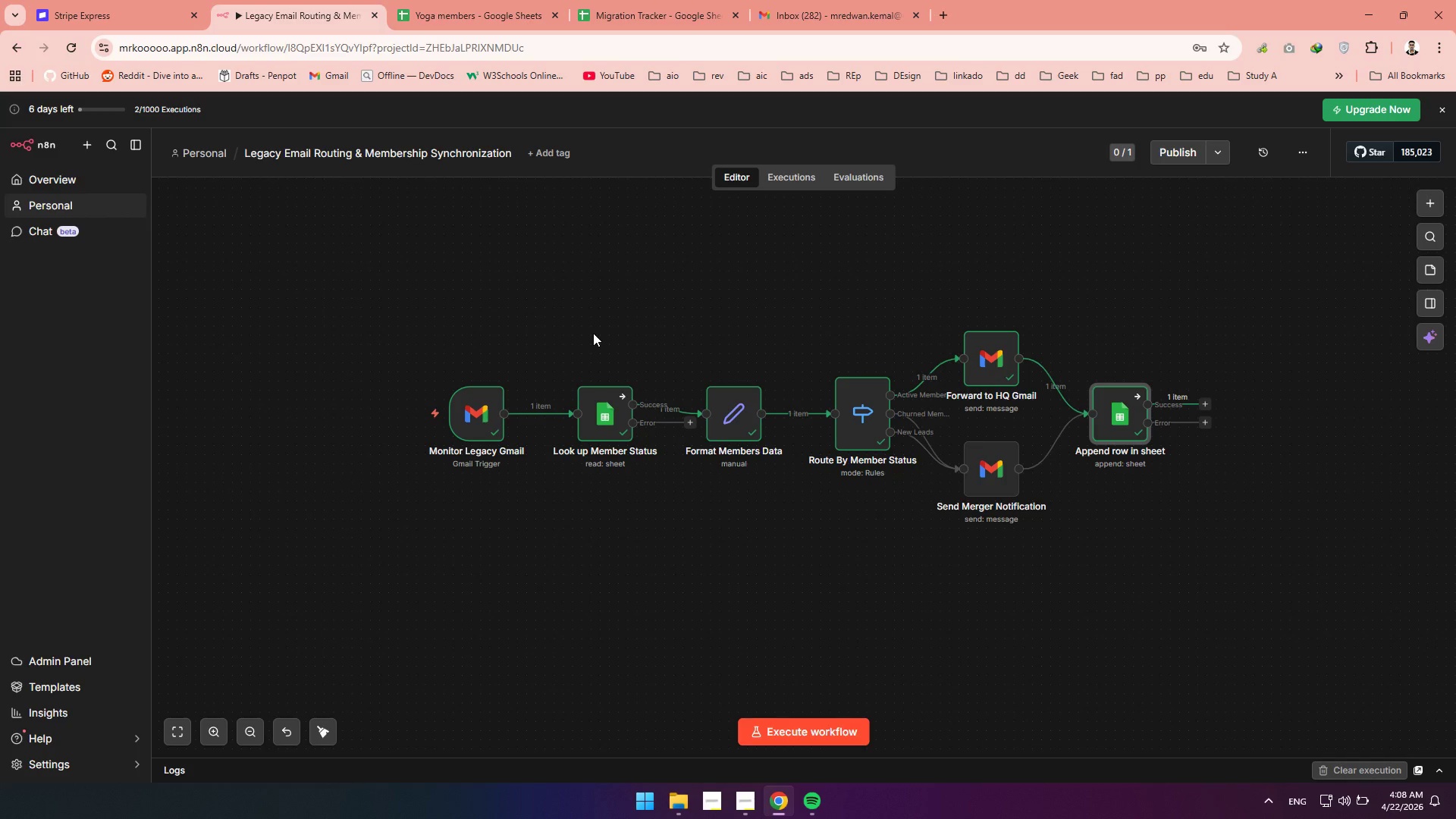 
left_click([692, 557])
 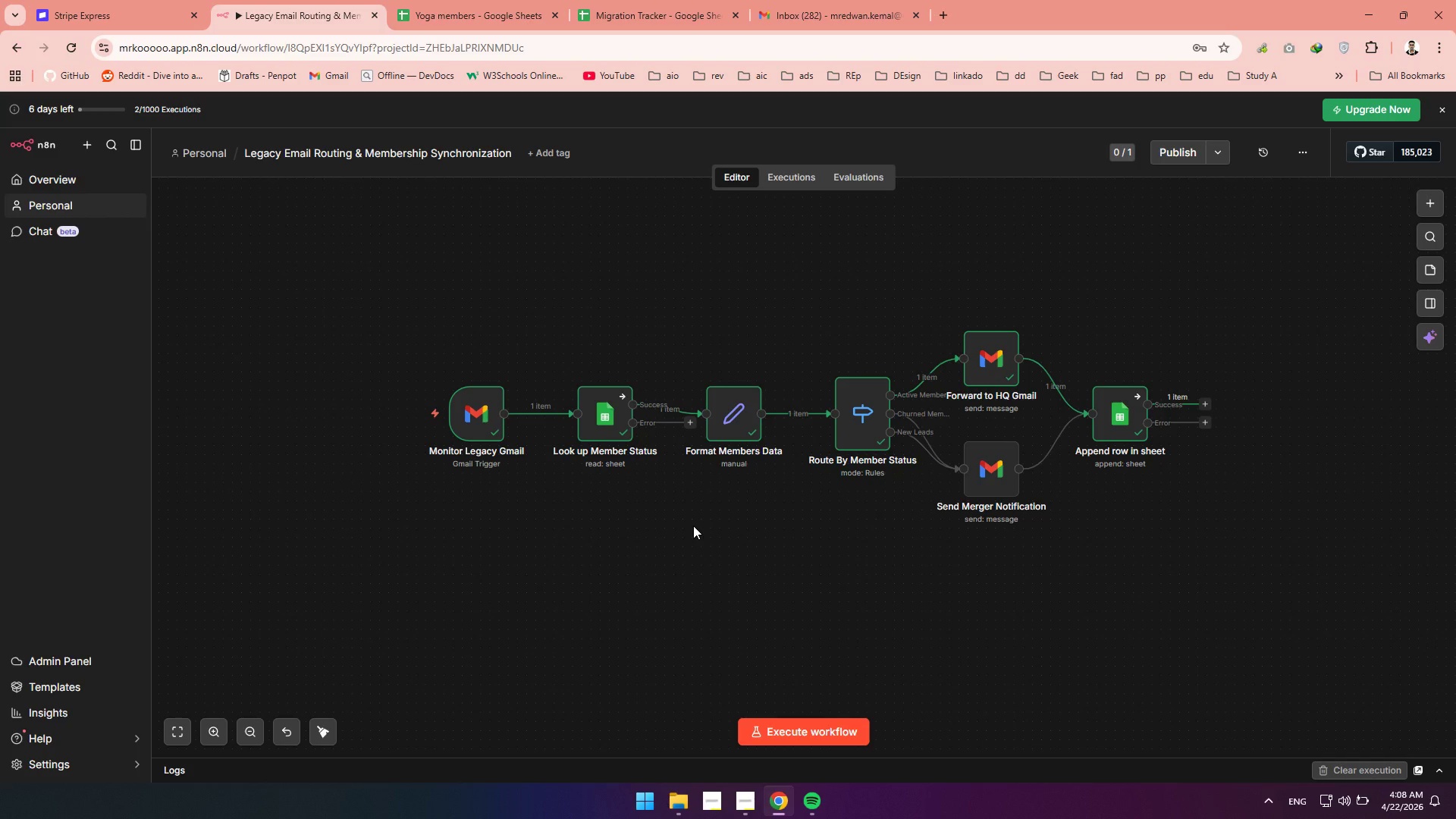 
wait(12.92)
 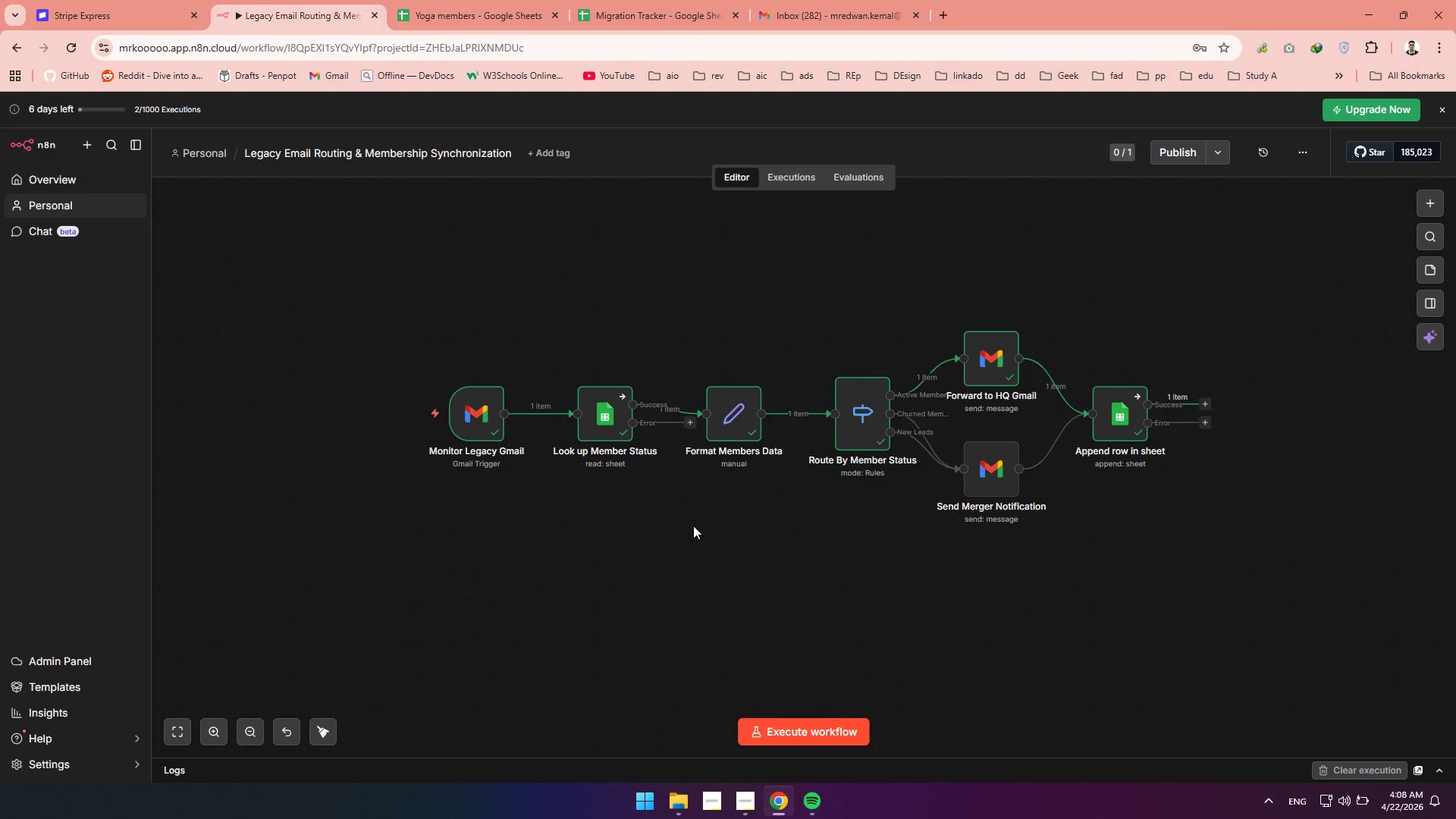 
left_click_drag(start_coordinate=[857, 613], to_coordinate=[858, 608])
 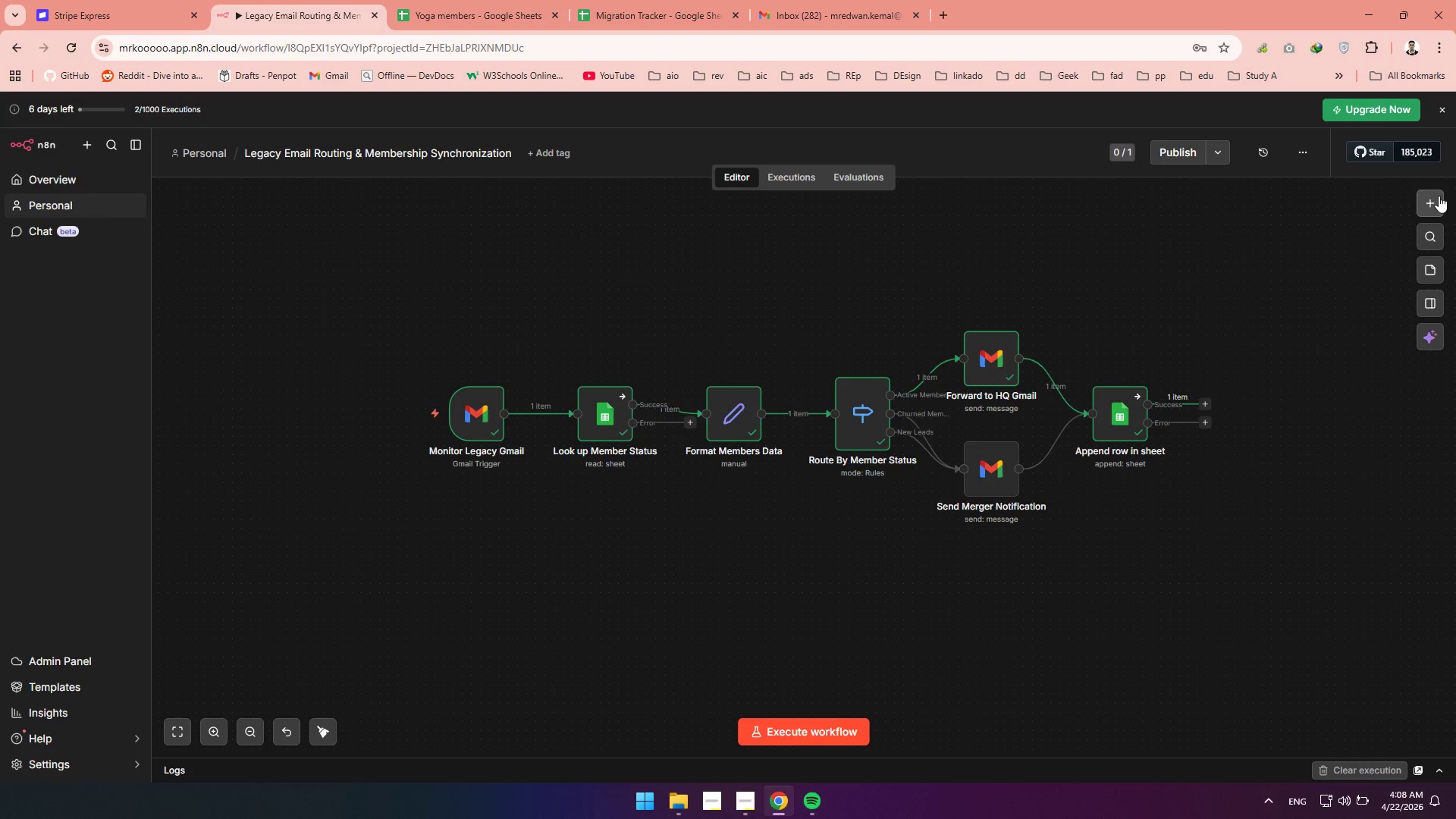 
left_click([1438, 196])
 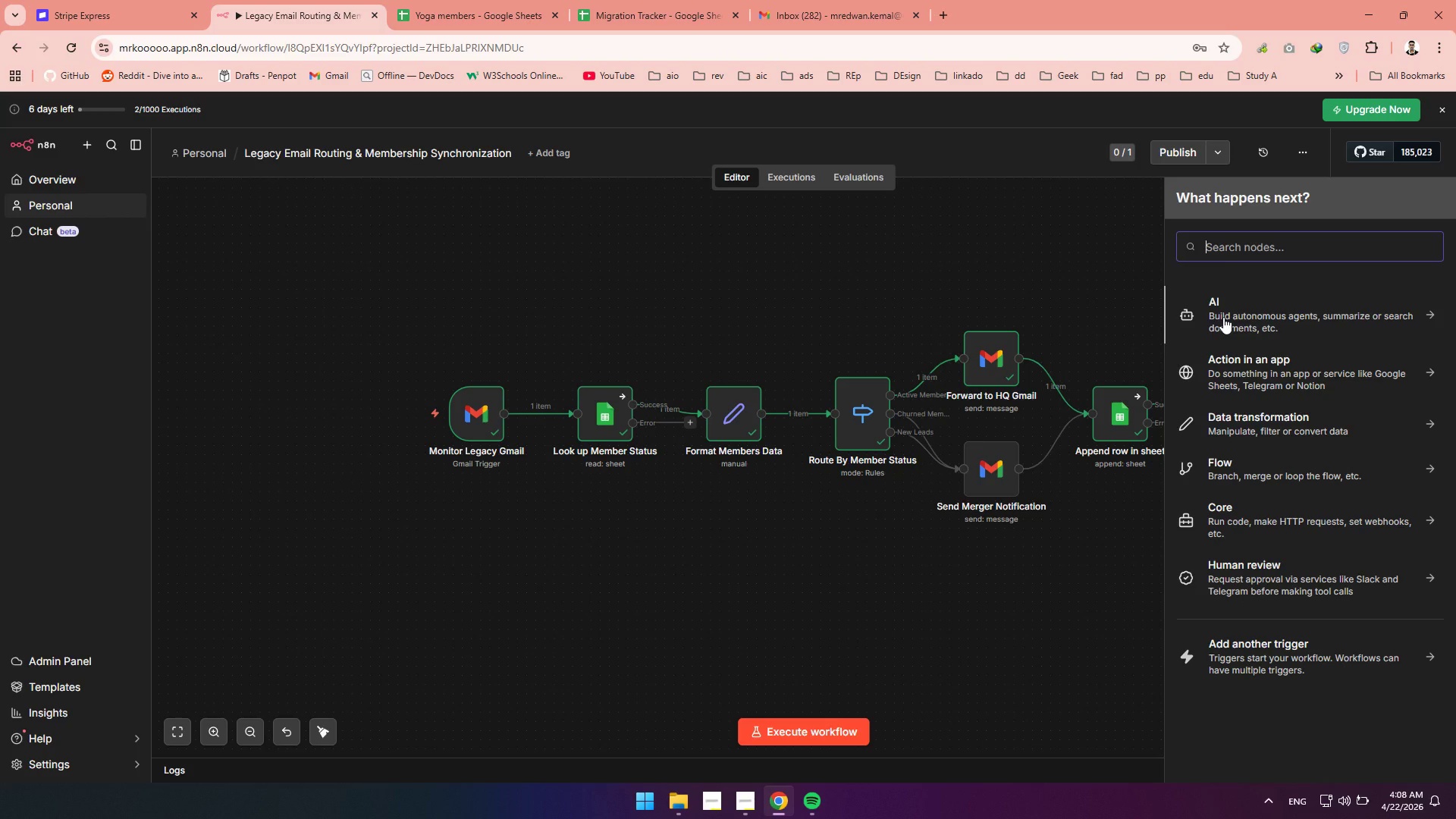 
type(err)
 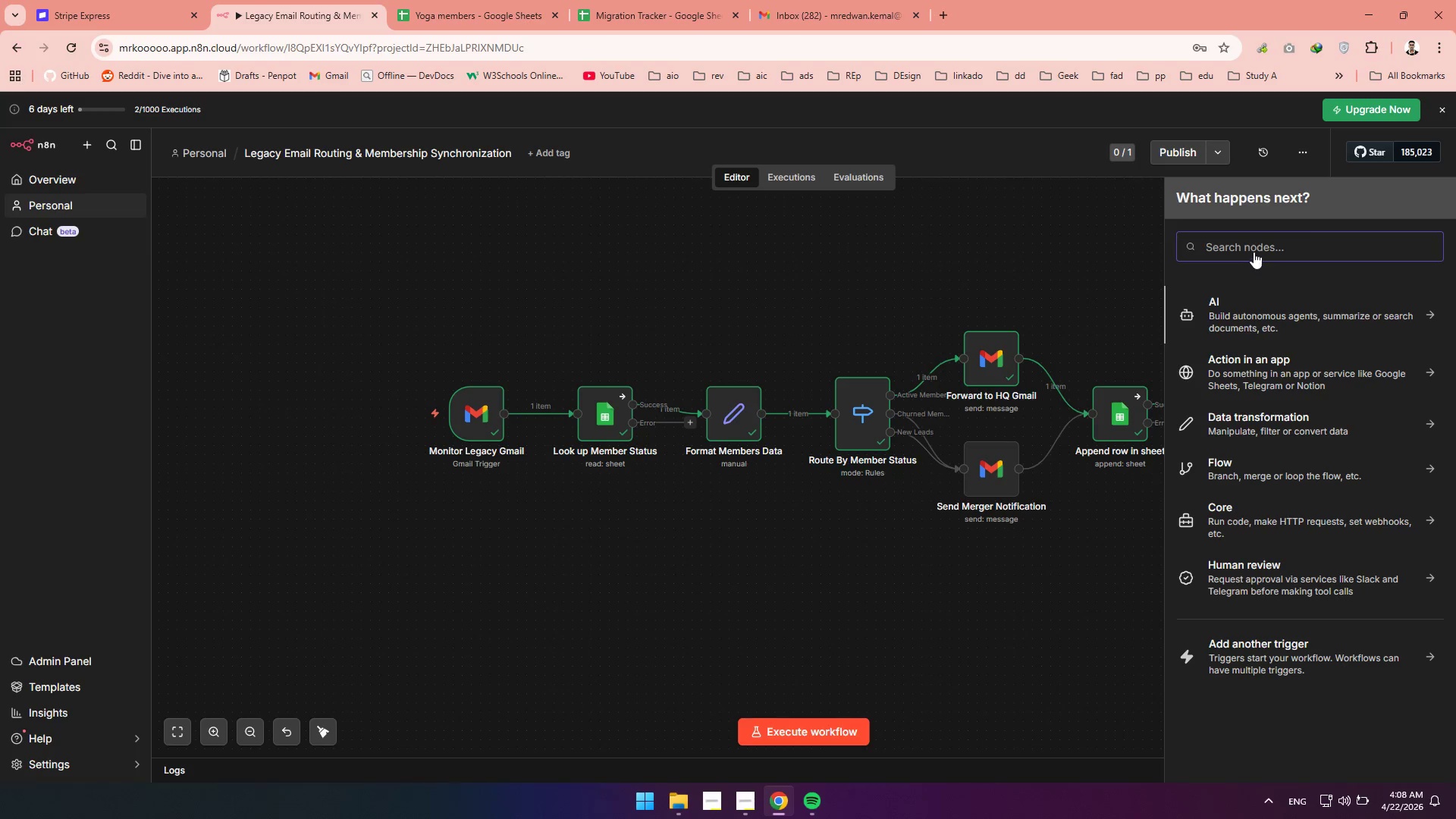 
left_click([1249, 249])
 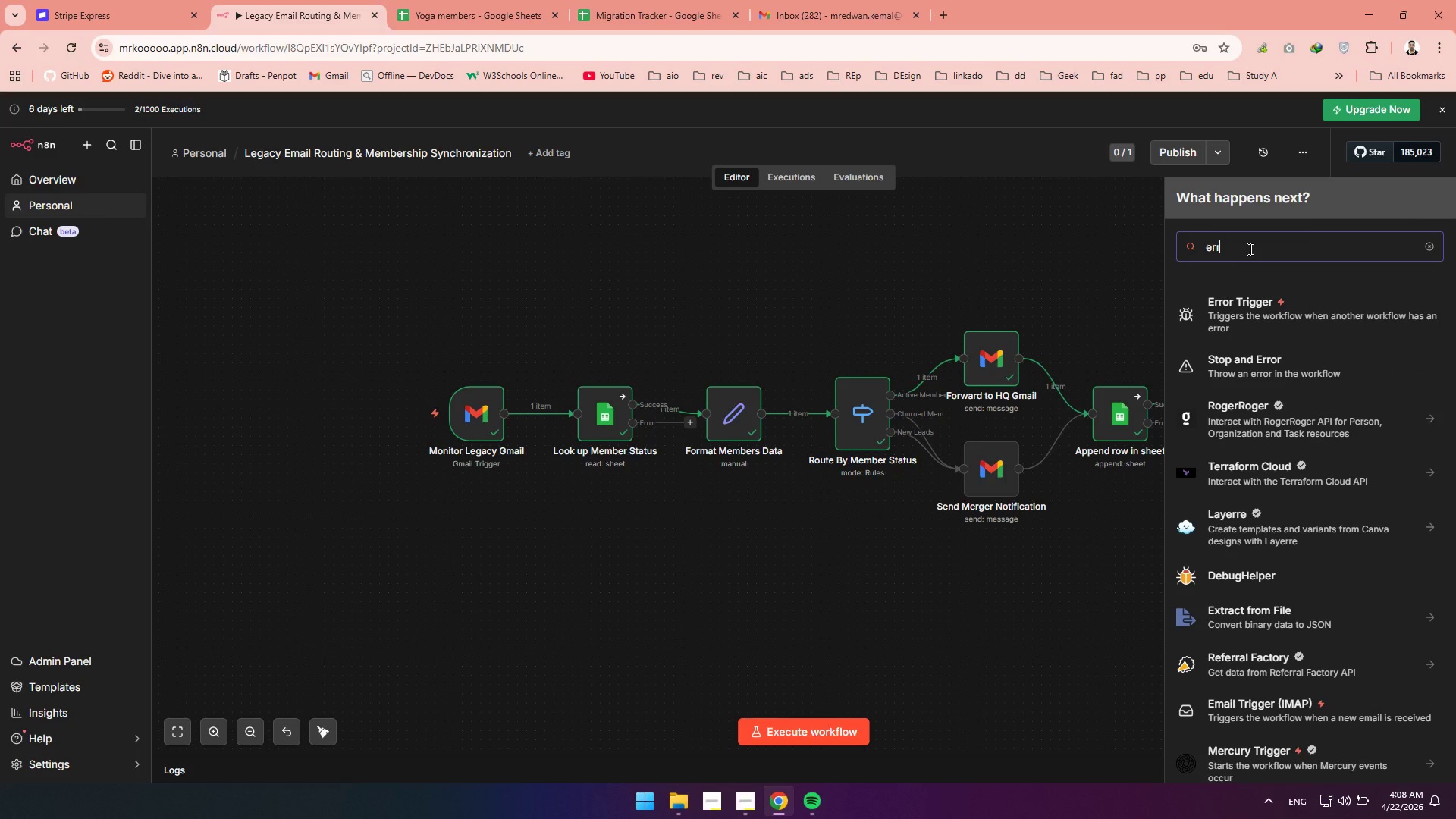 
left_click([1238, 319])
 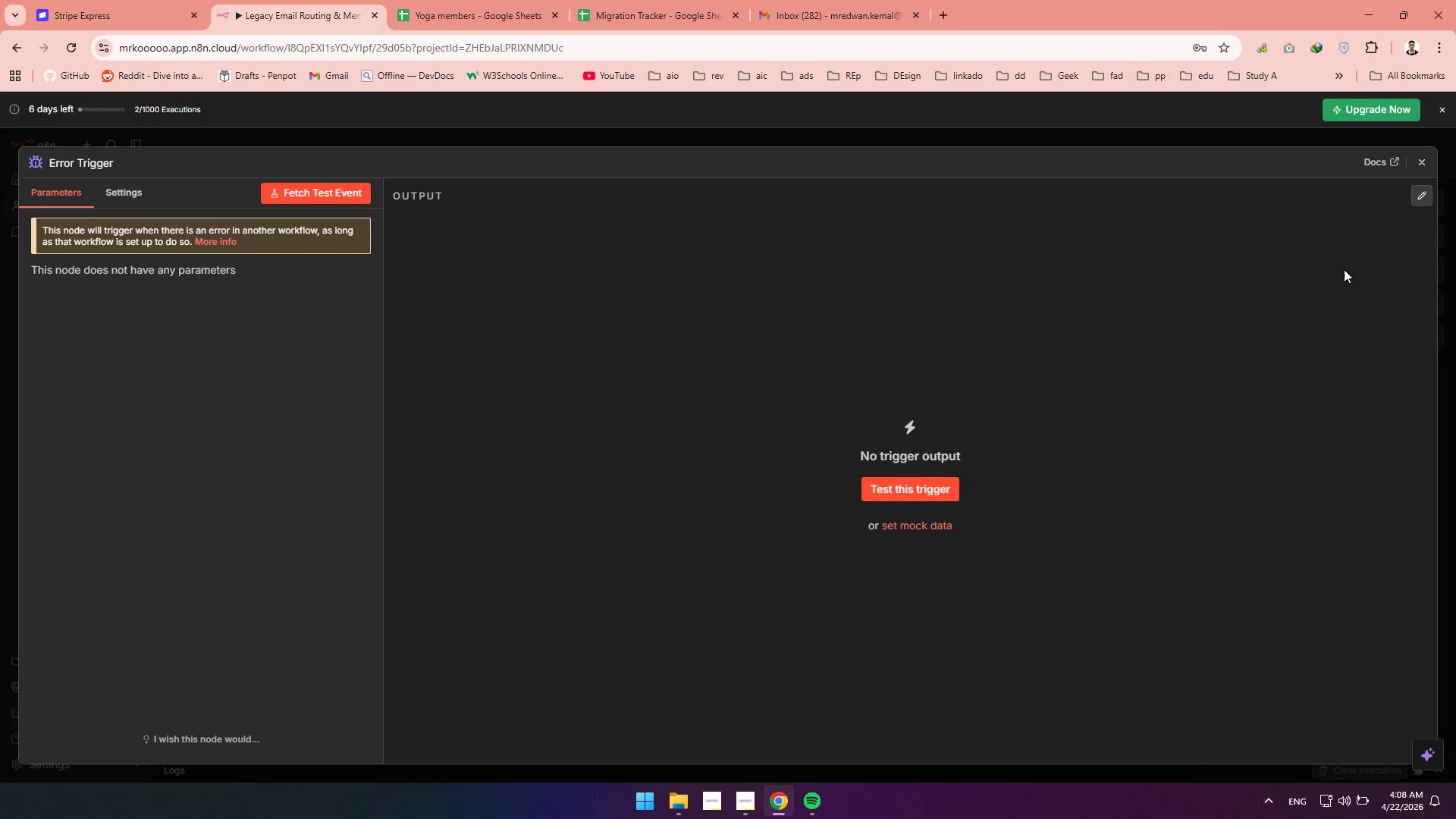 
left_click([1429, 162])
 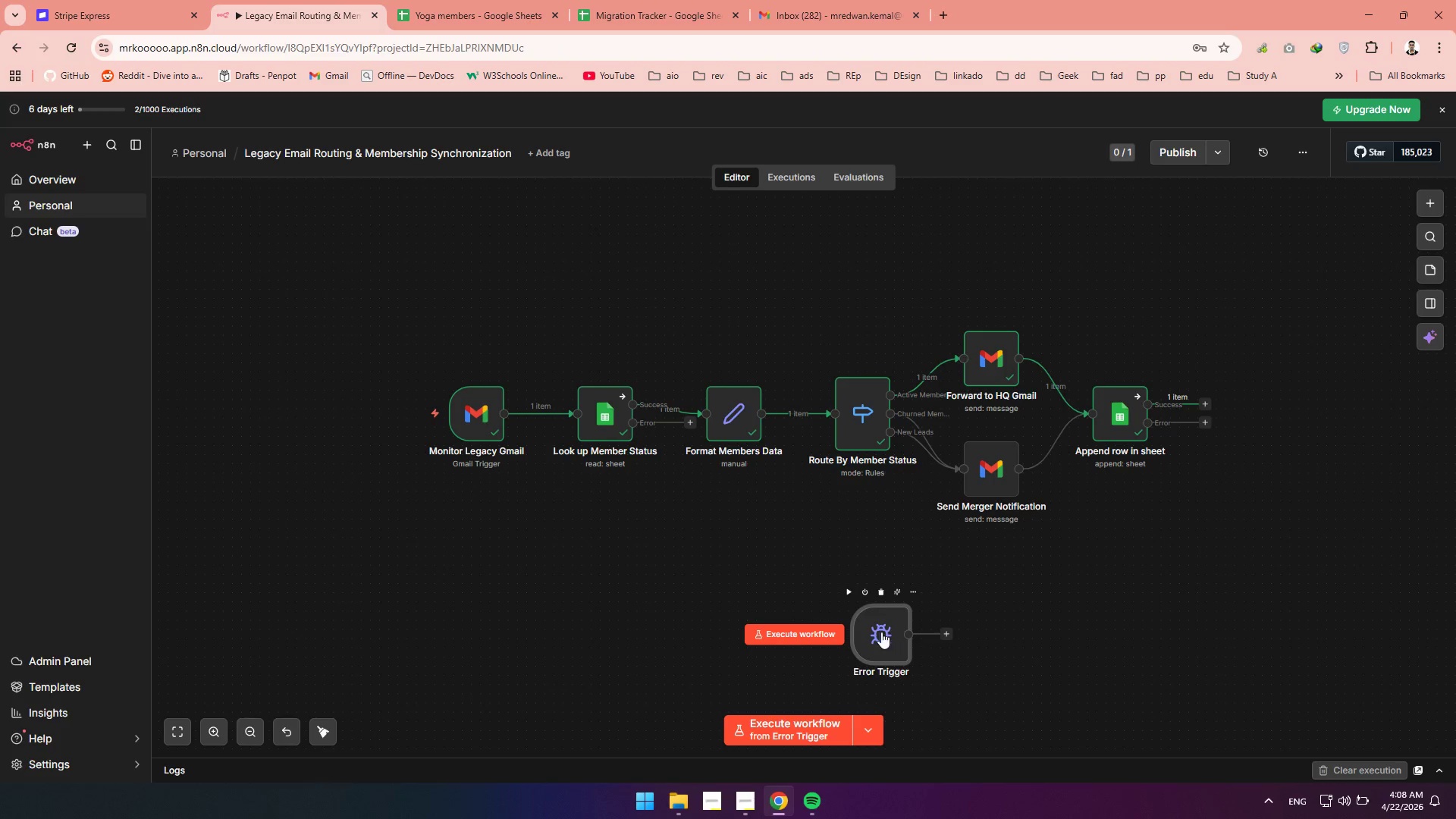 
left_click_drag(start_coordinate=[874, 630], to_coordinate=[474, 634])
 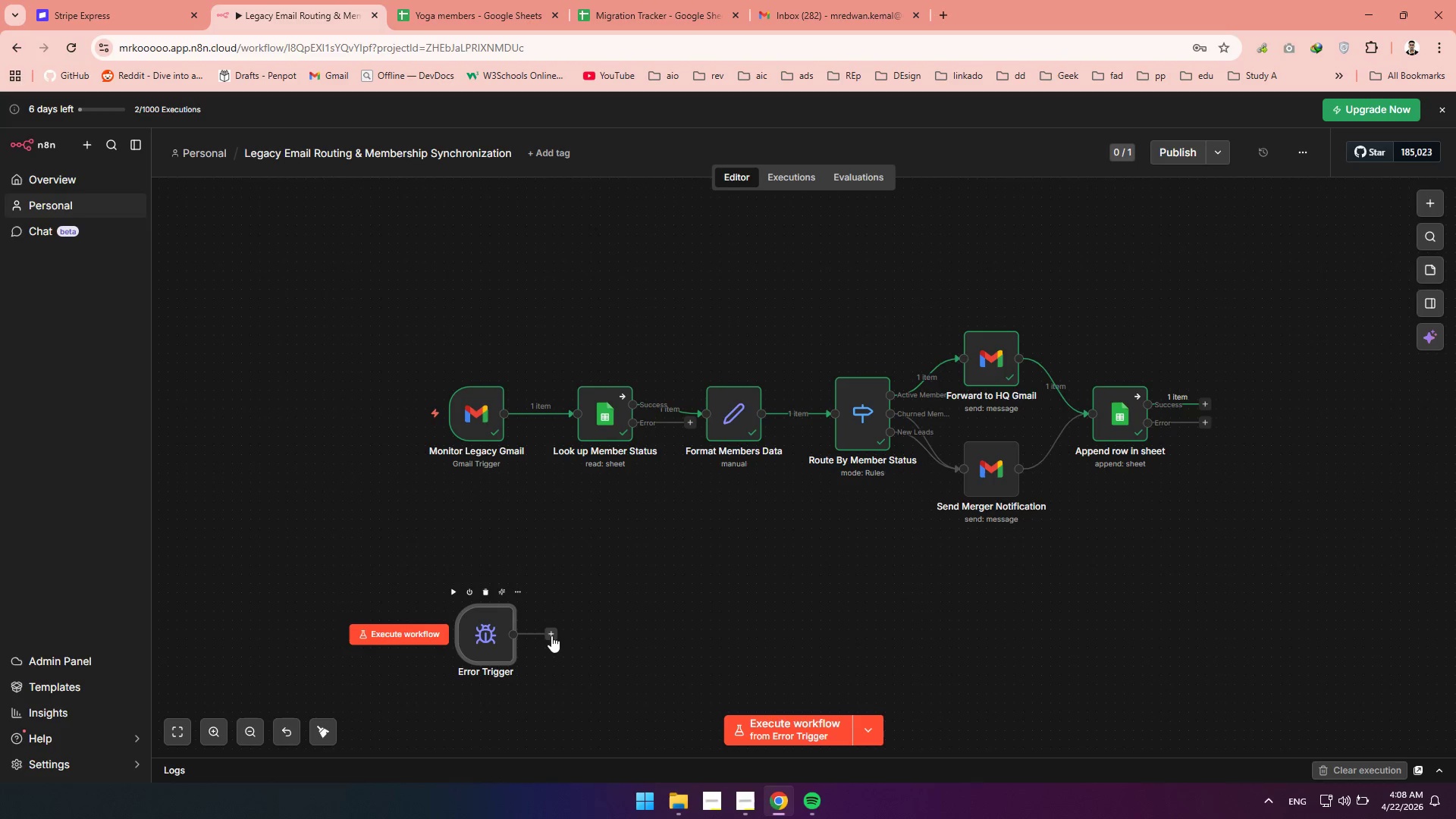 
left_click([551, 636])